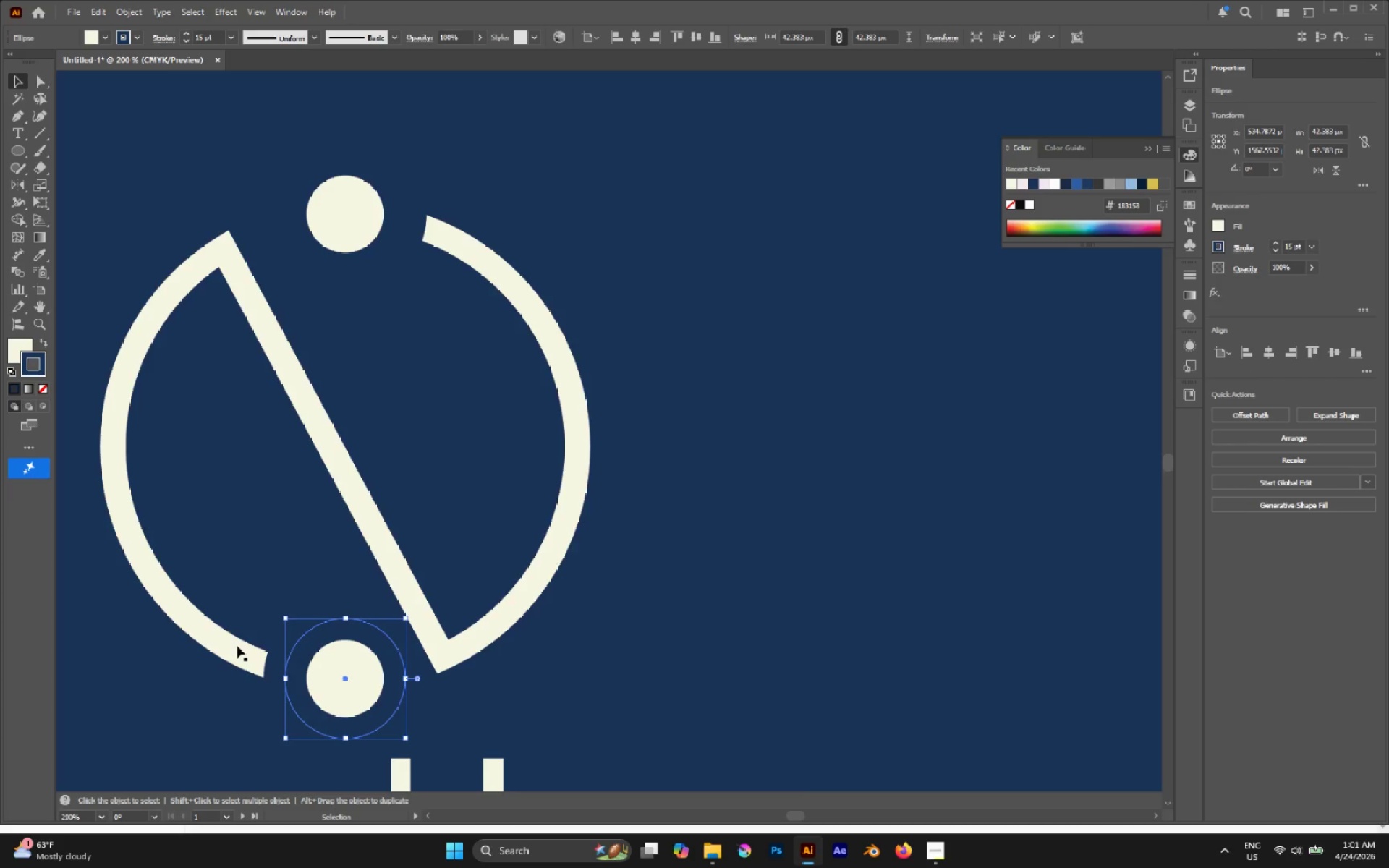 
left_click([247, 655])
 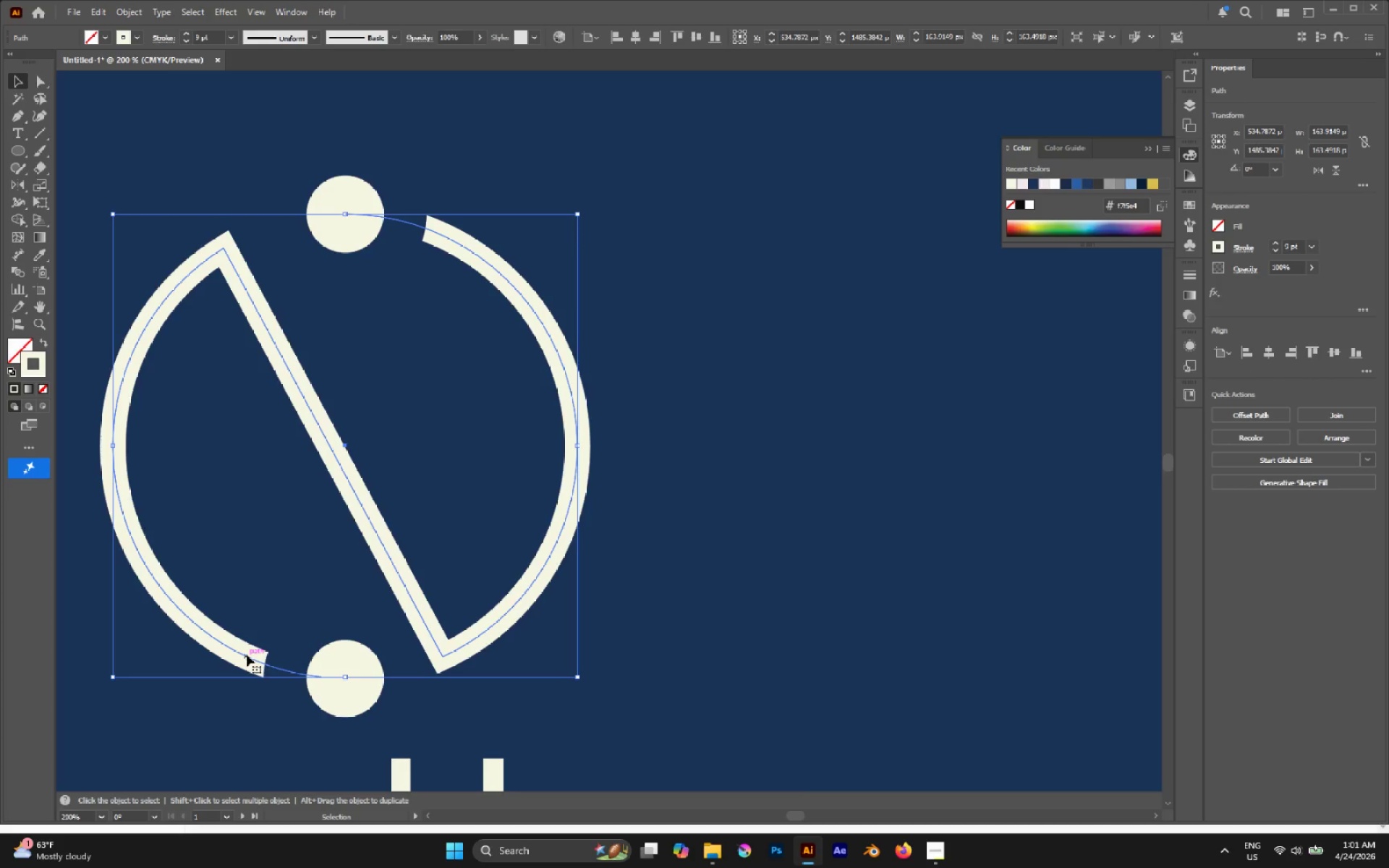 
key(P)
 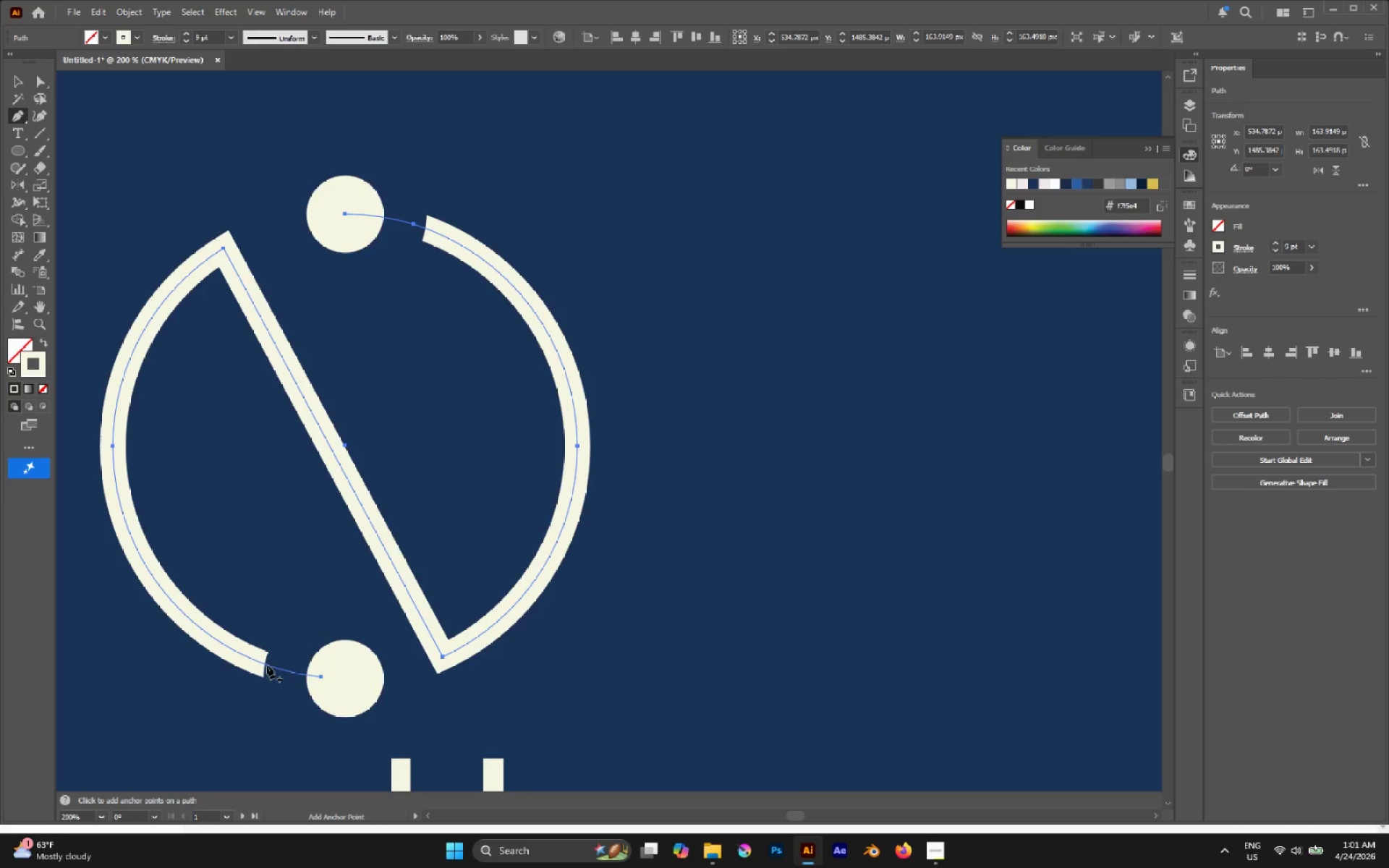 
left_click([265, 664])
 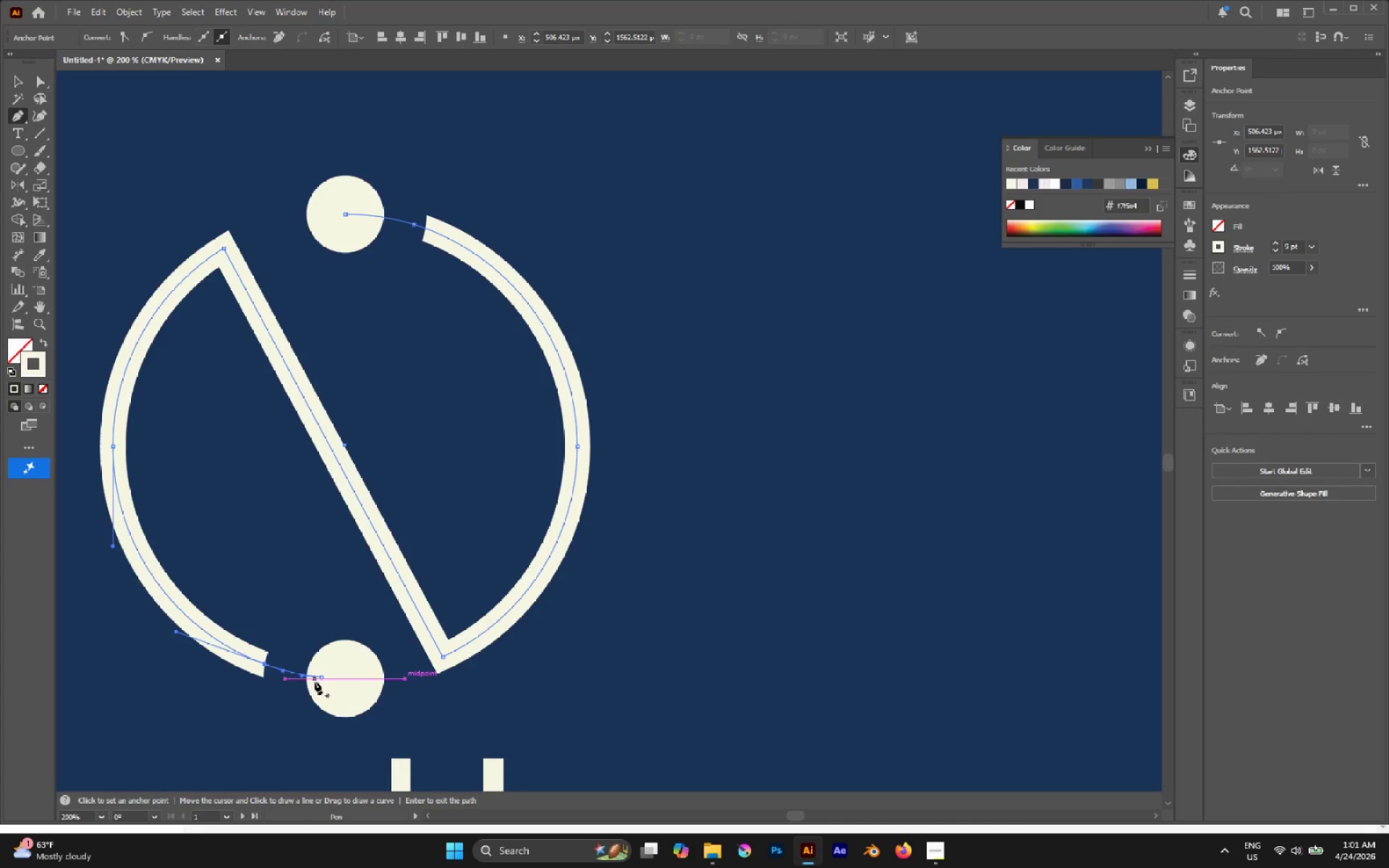 
key(A)
 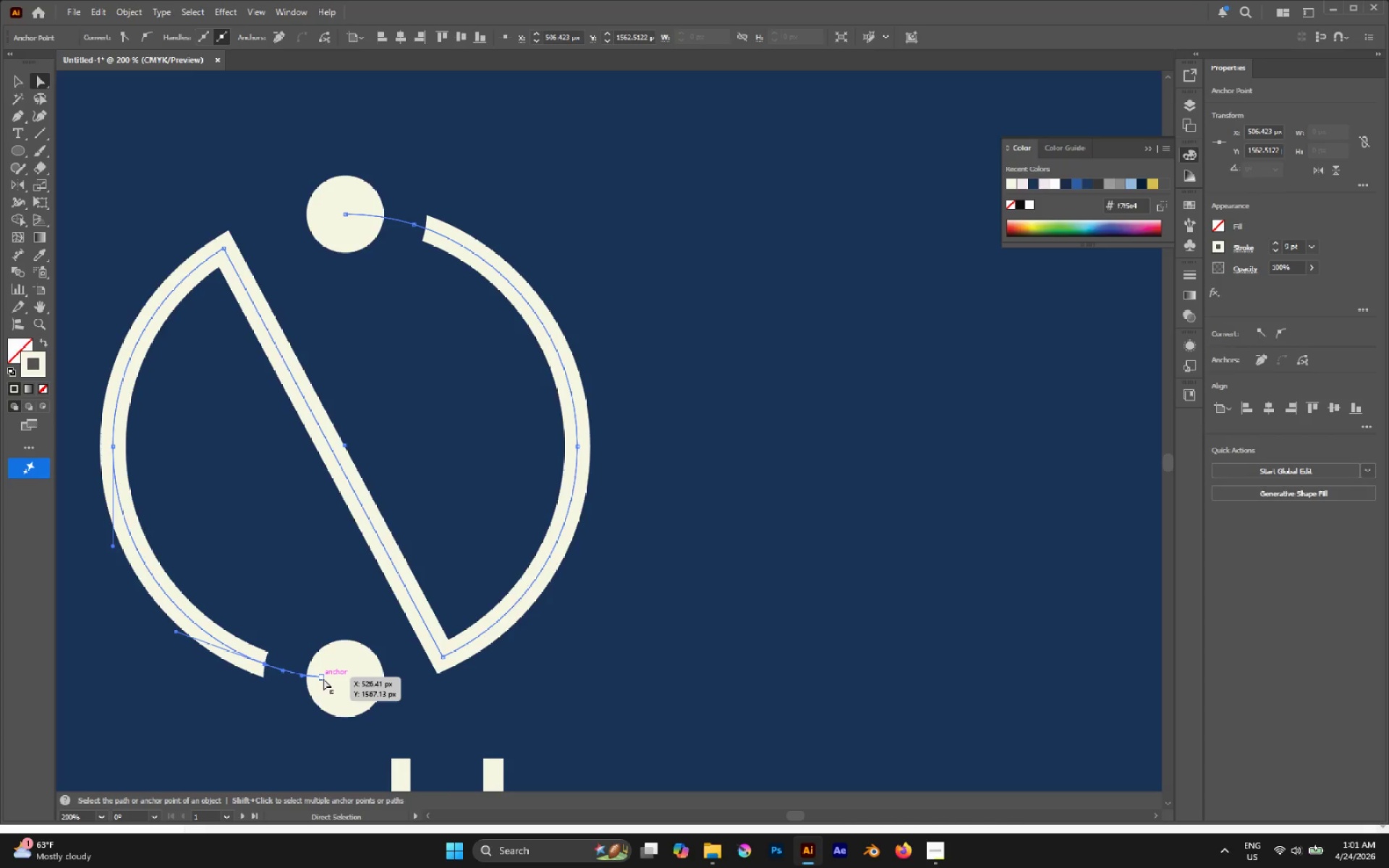 
left_click([323, 678])
 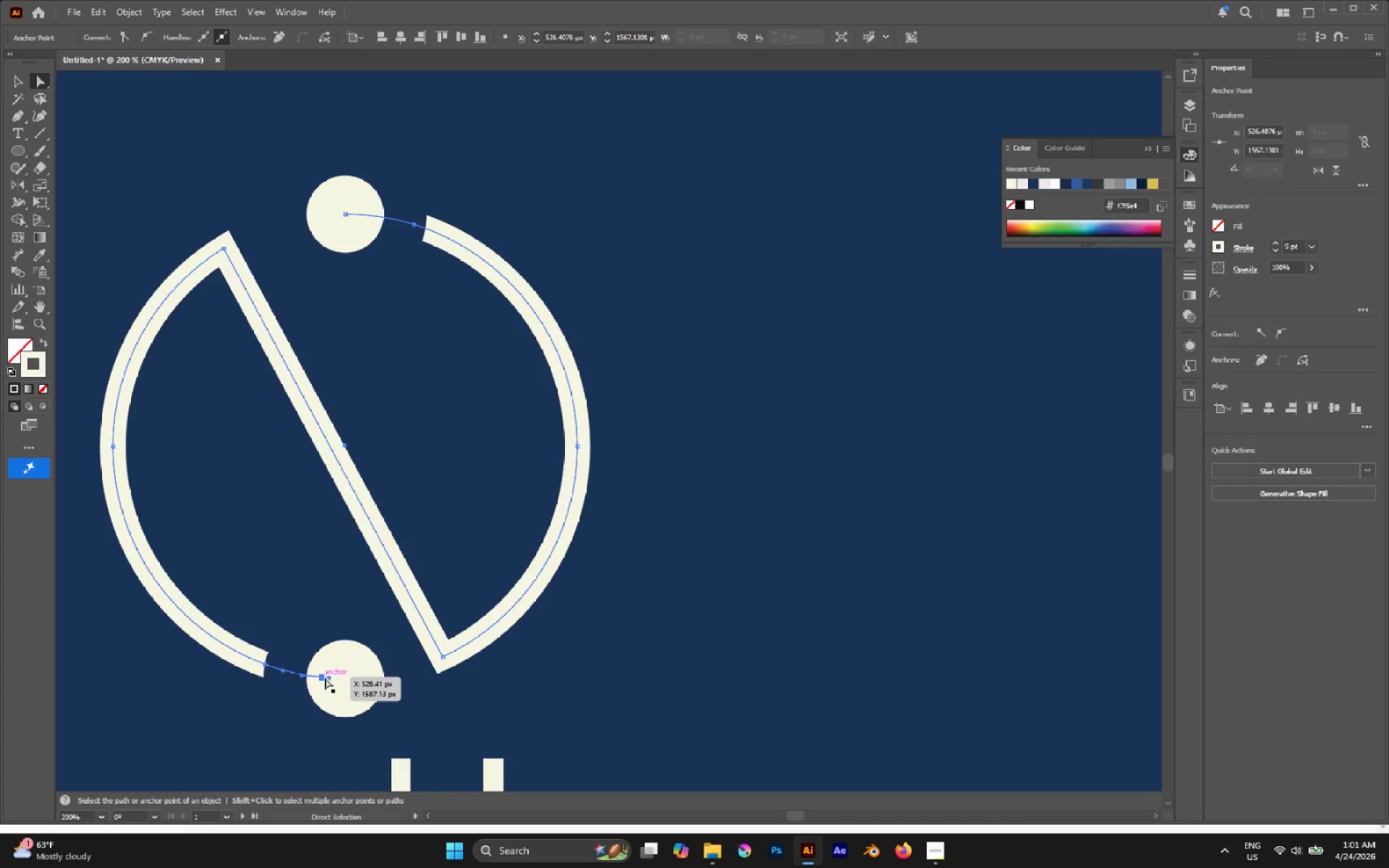 
key(Delete)
 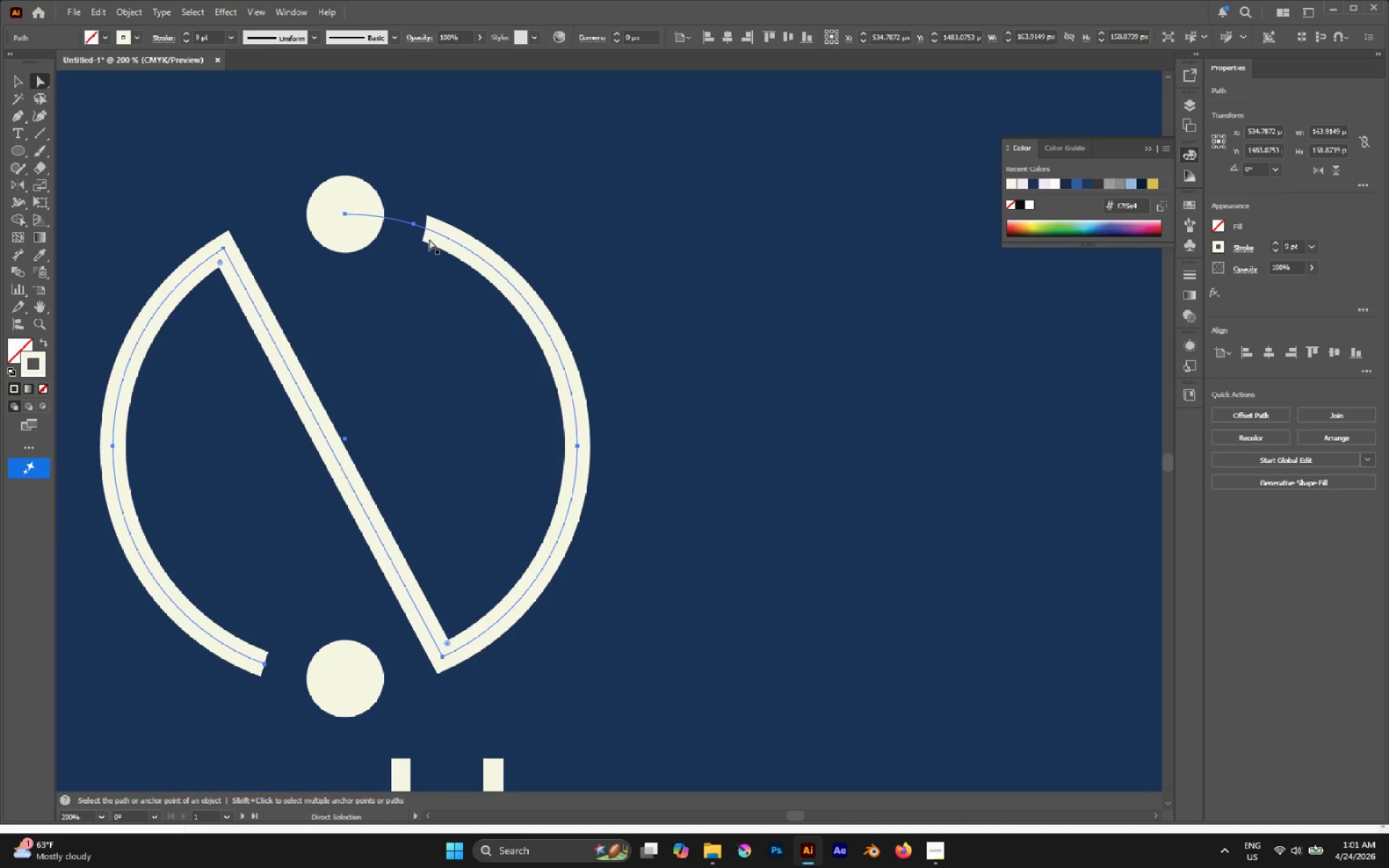 
key(P)
 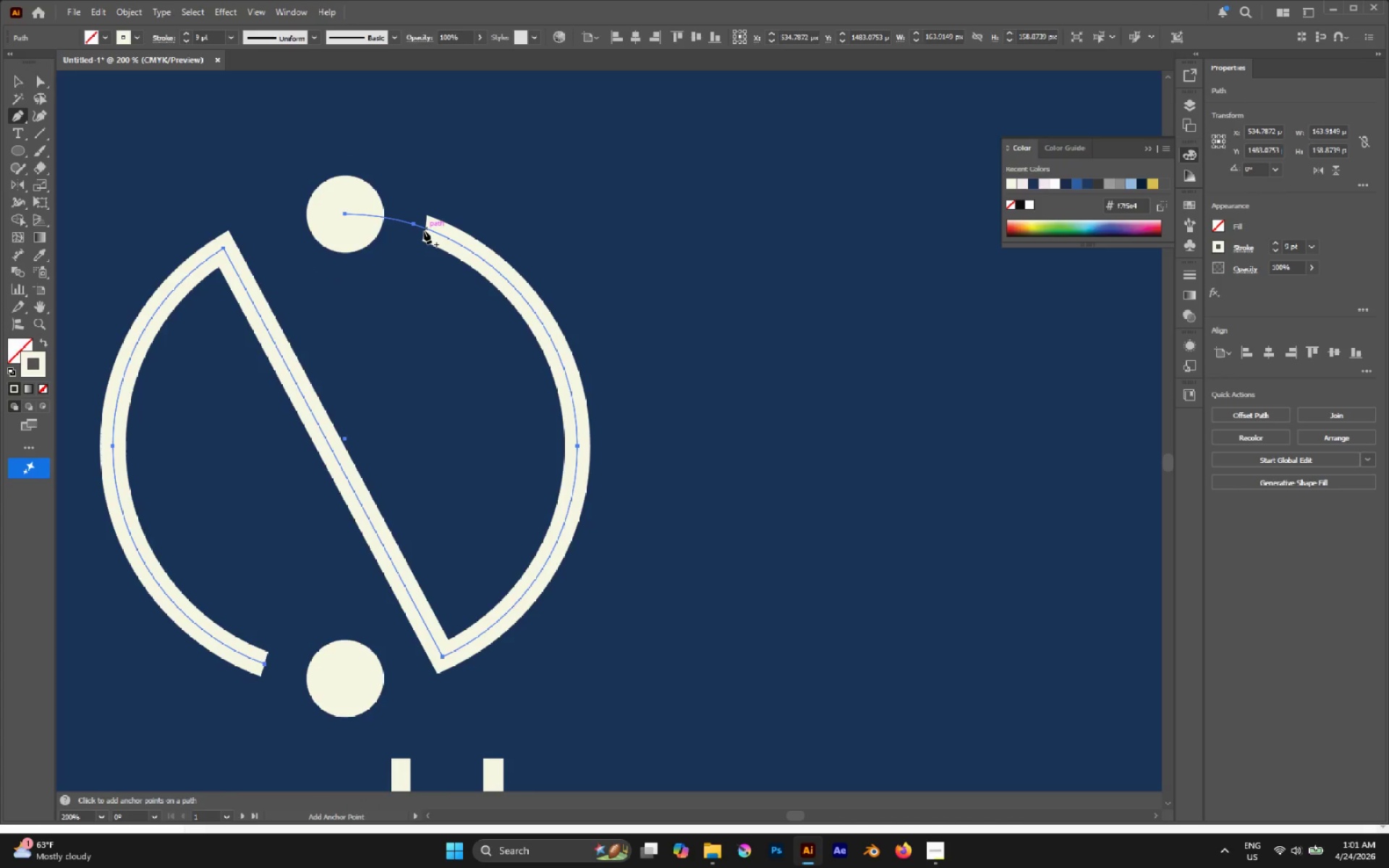 
left_click([424, 231])
 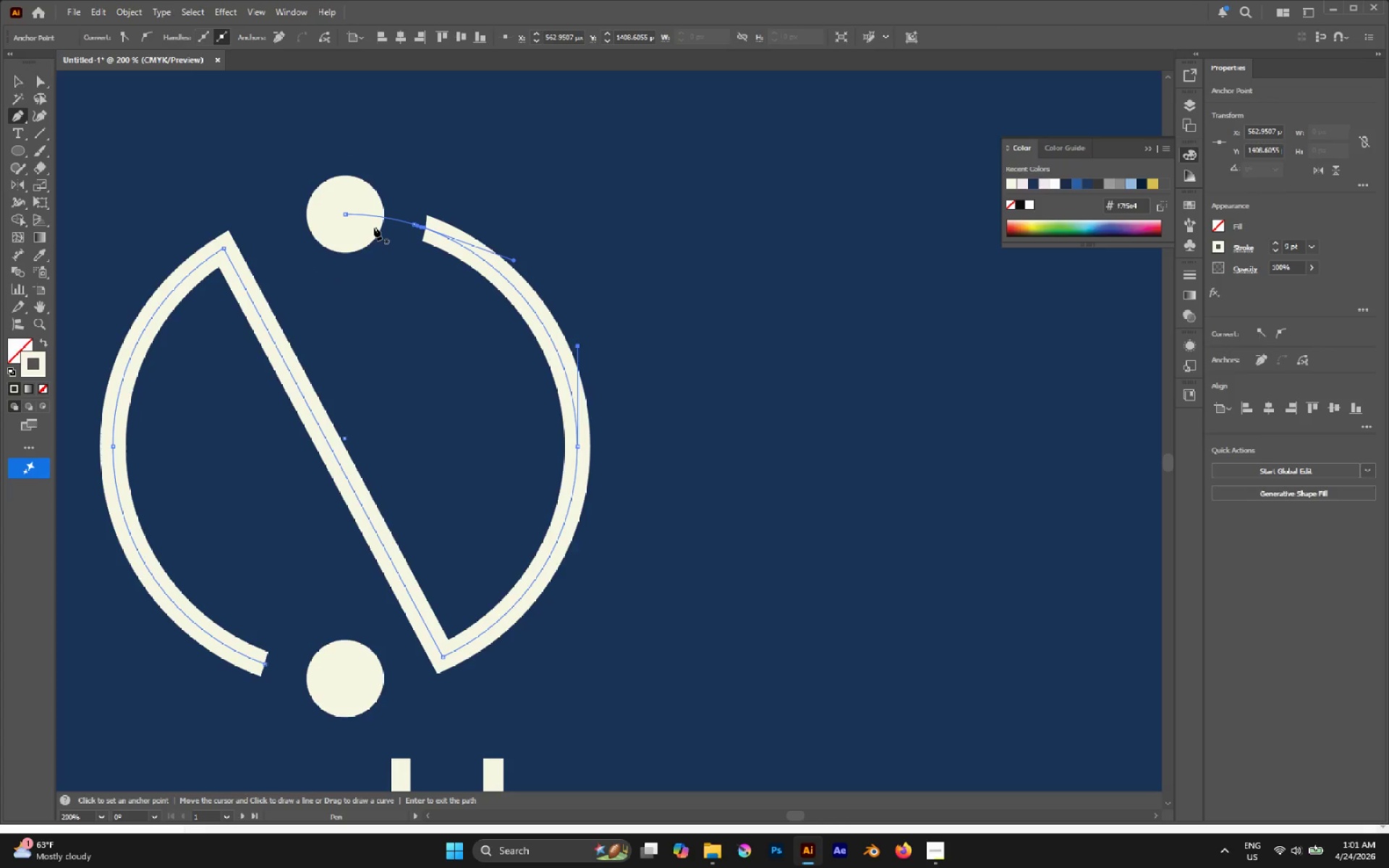 
type(qa)
 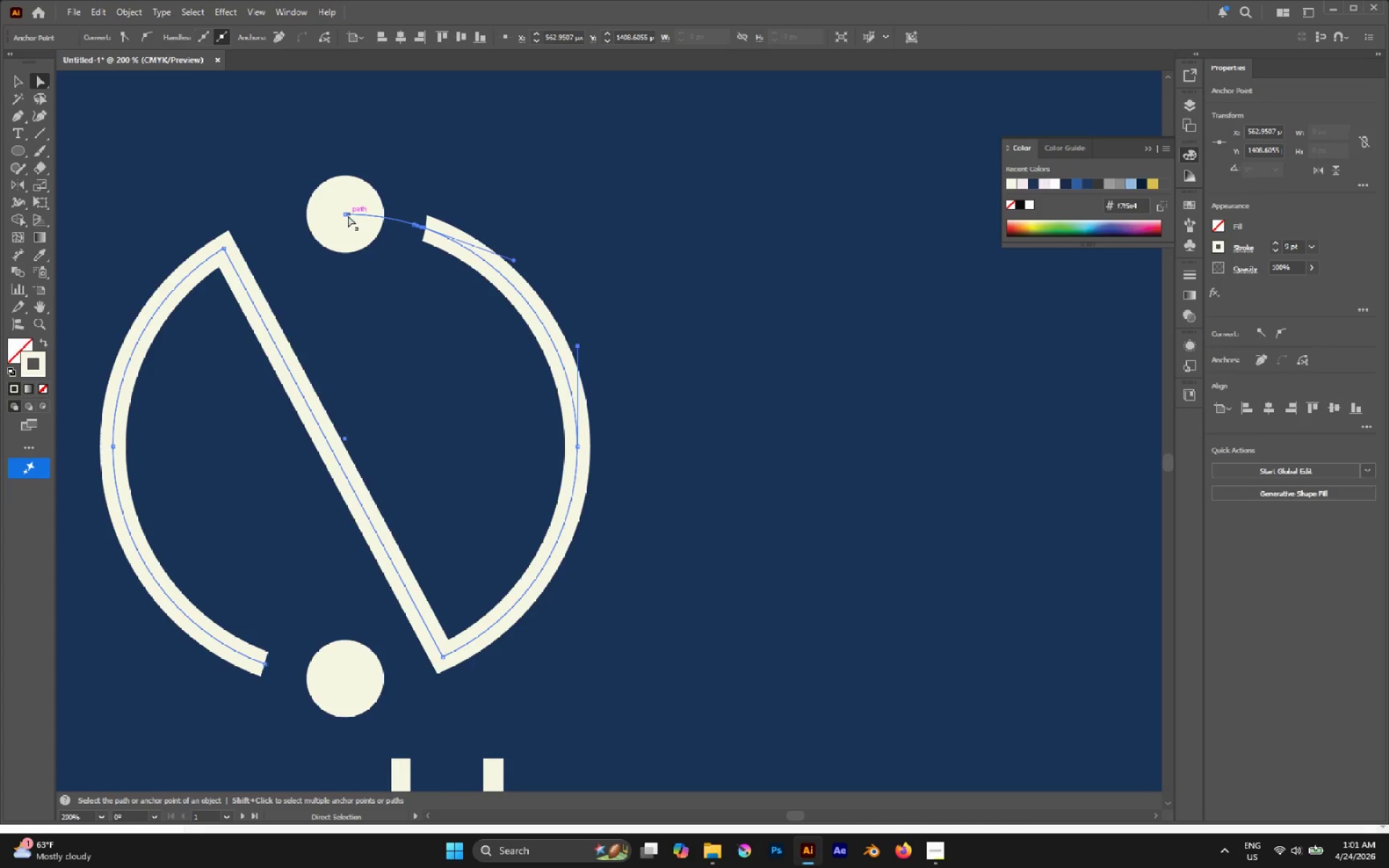 
left_click([348, 216])
 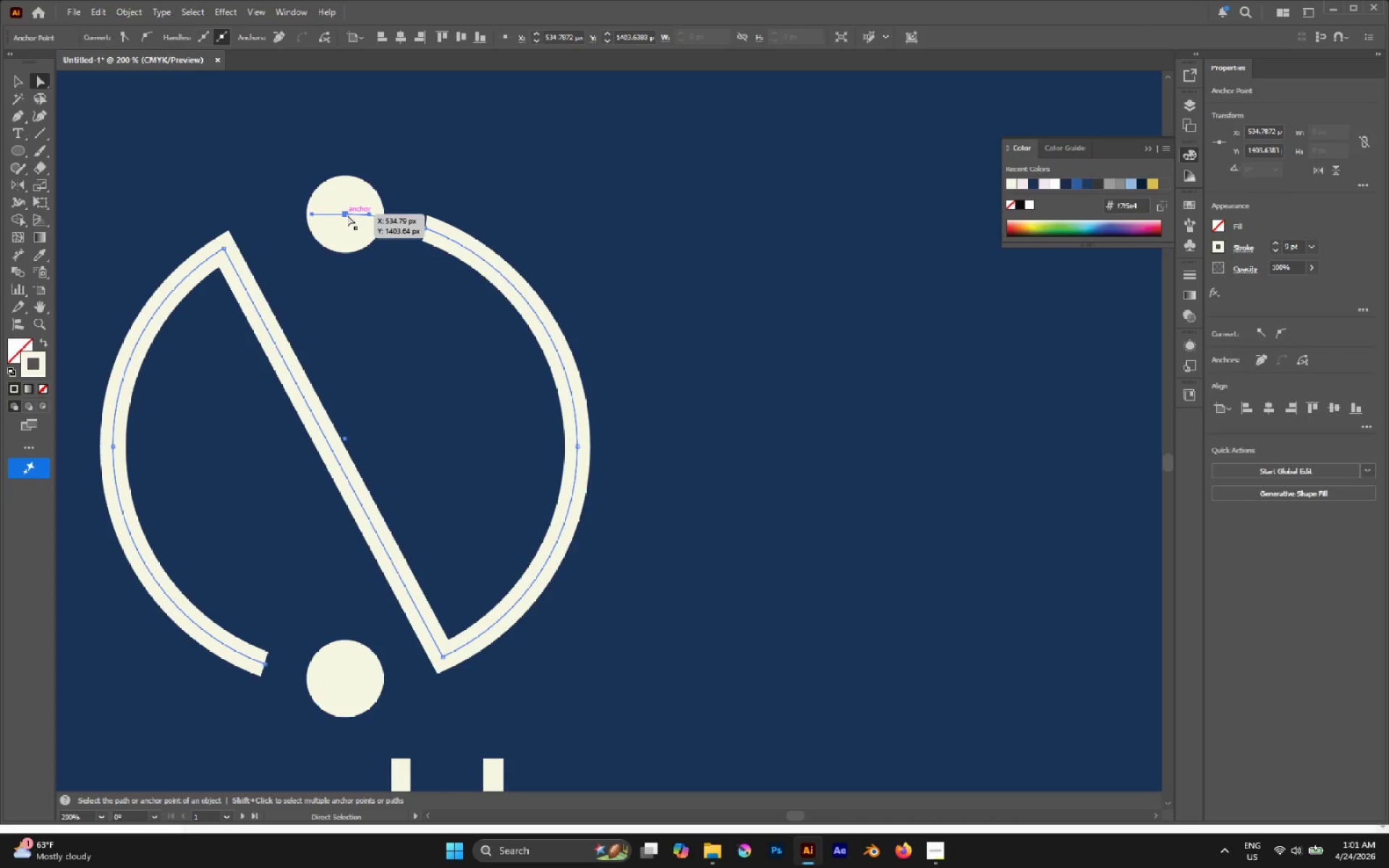 
key(Delete)
 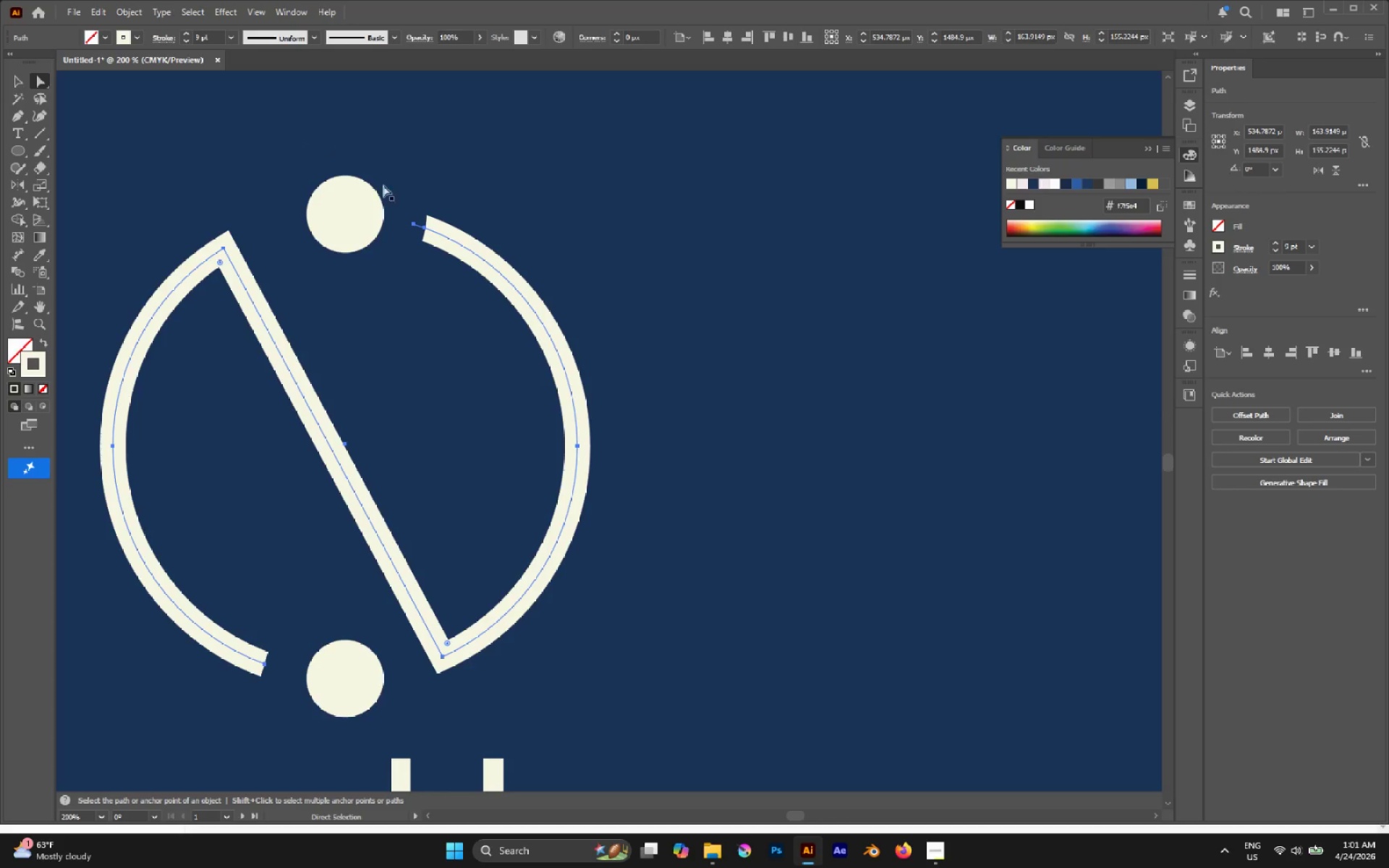 
hold_key(key=AltLeft, duration=0.36)
scroll: coordinate [438, 250], scroll_direction: down, amount: 4.0
 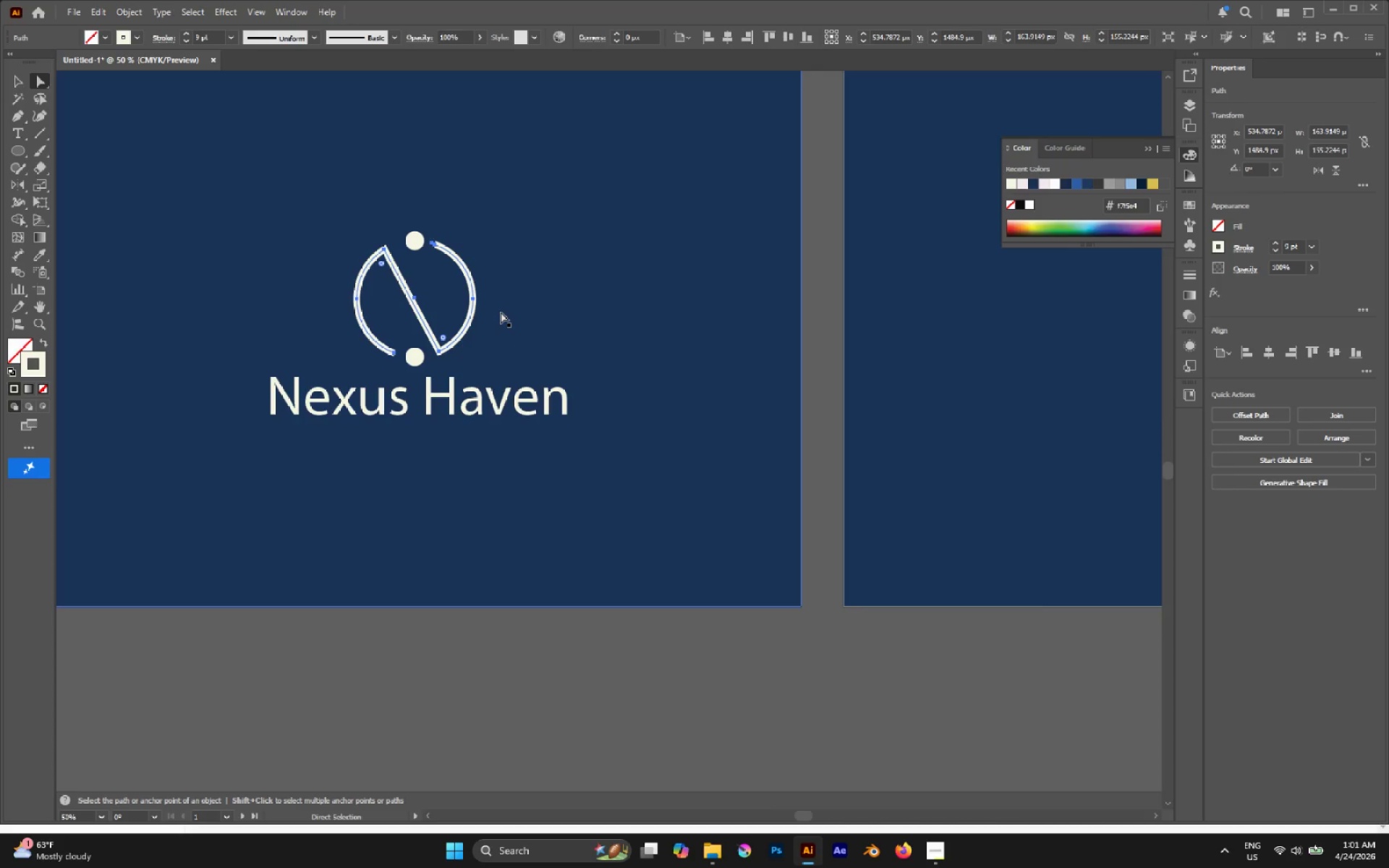 
type(bv)
 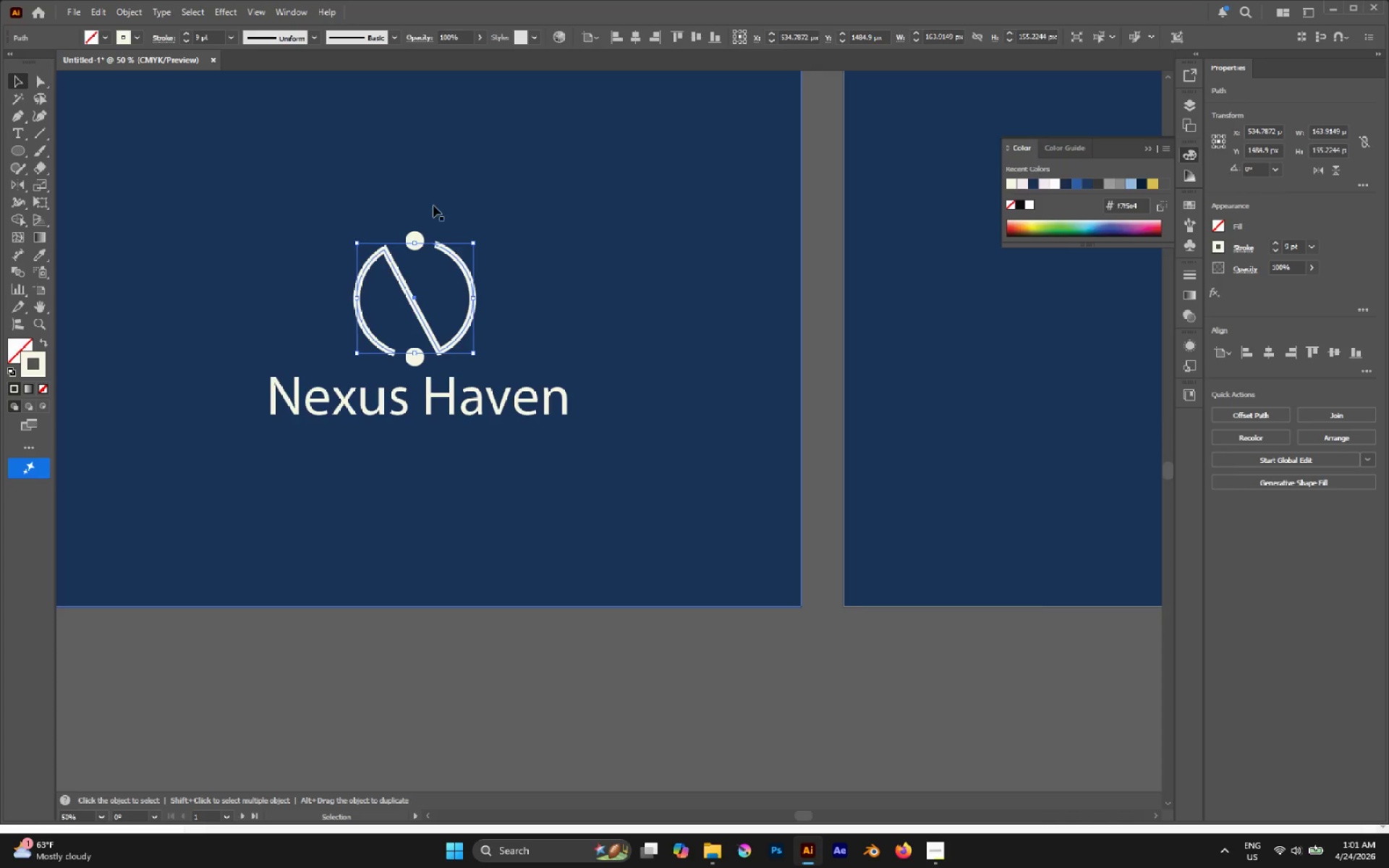 
left_click([408, 164])
 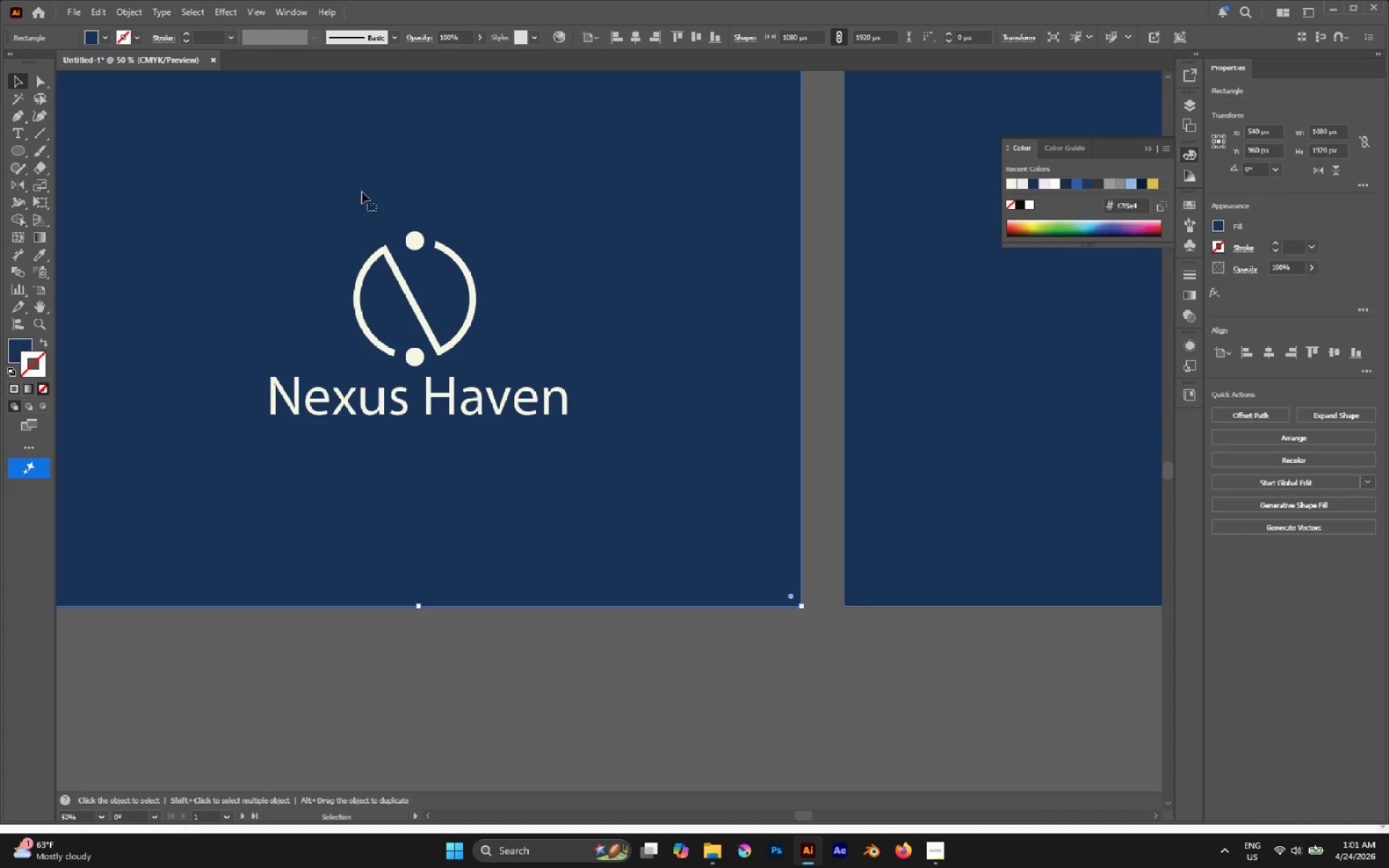 
left_click([352, 190])
 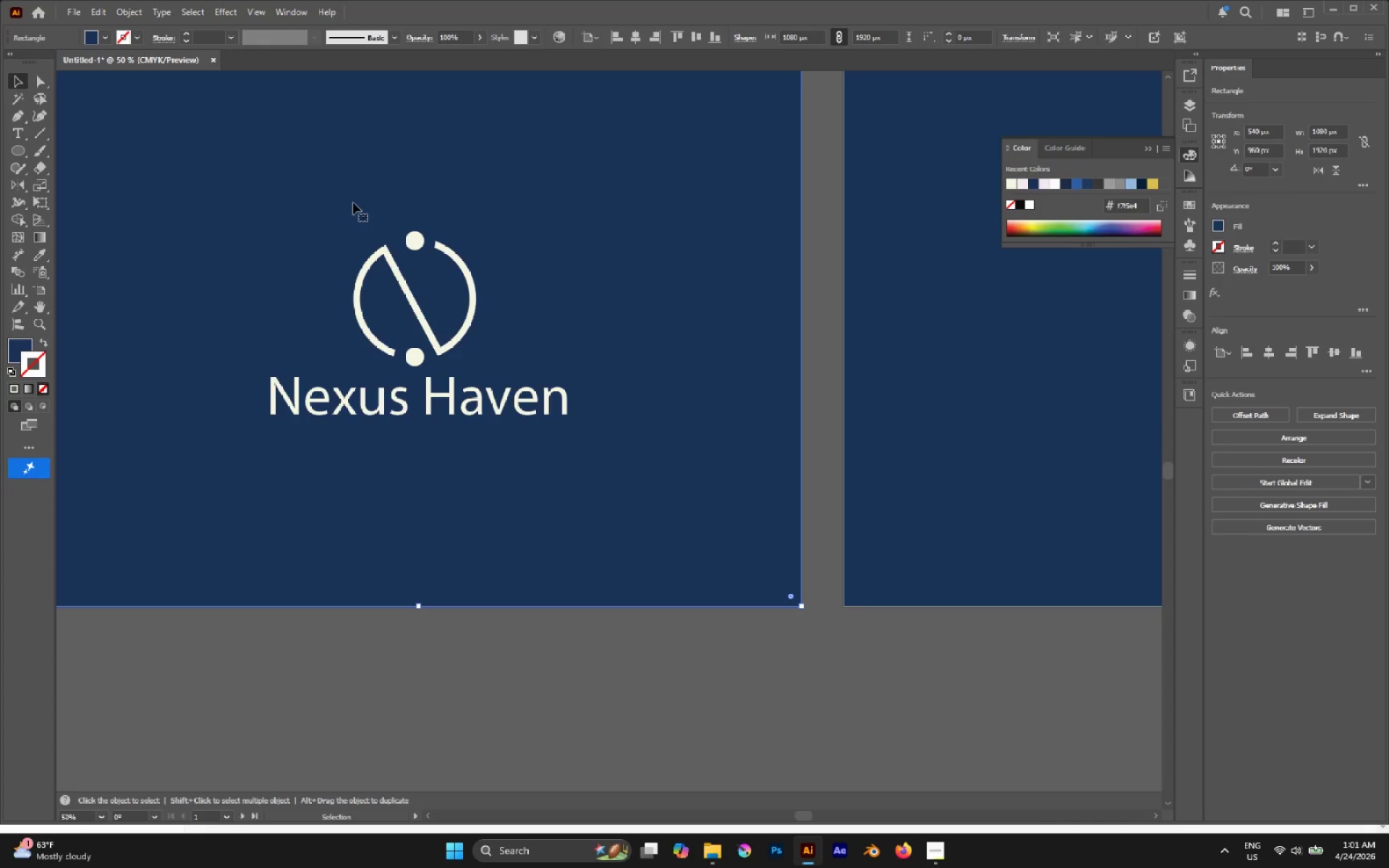 
key(Control+2)
 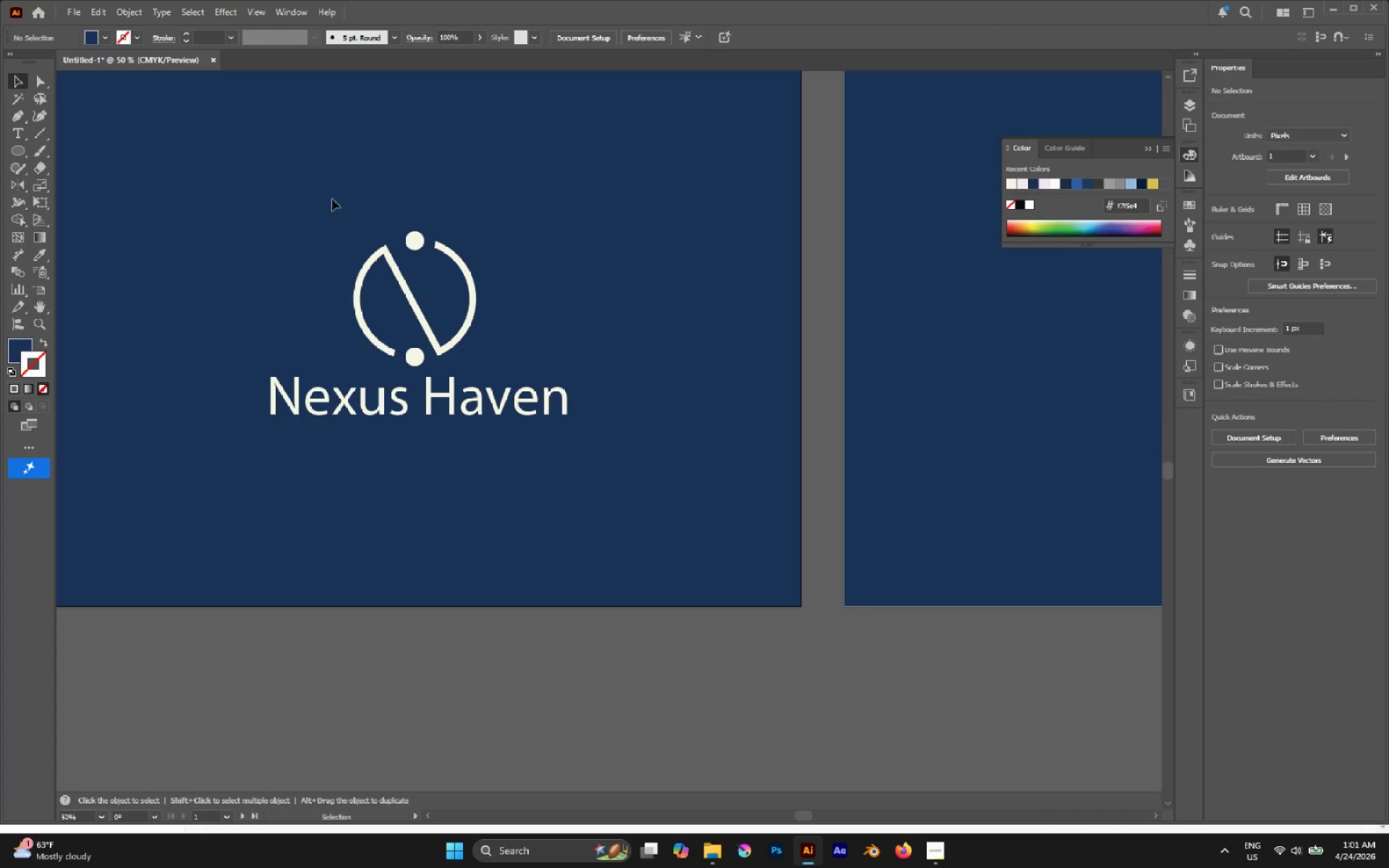 
left_click_drag(start_coordinate=[312, 193], to_coordinate=[385, 212])
 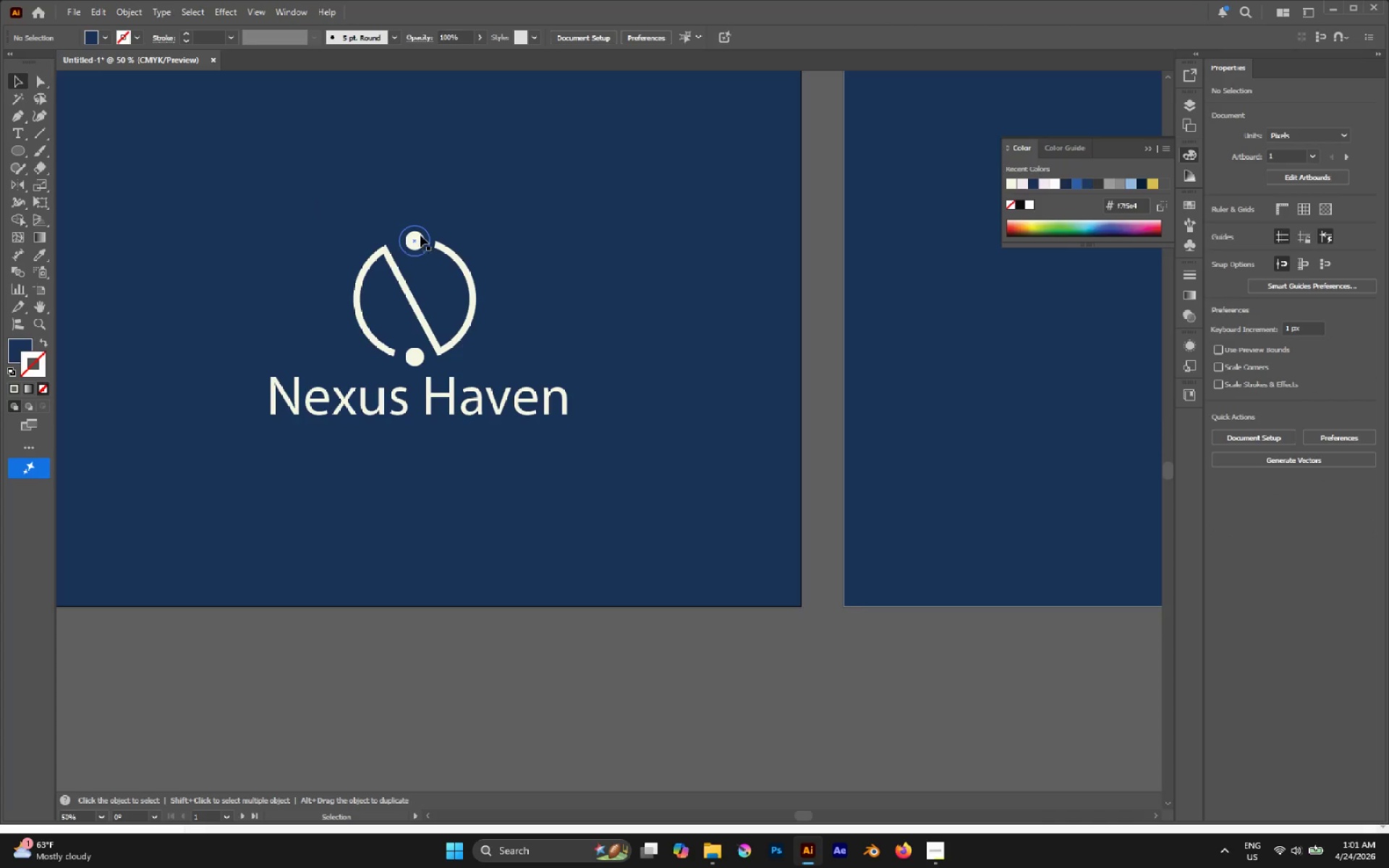 
left_click([417, 234])
 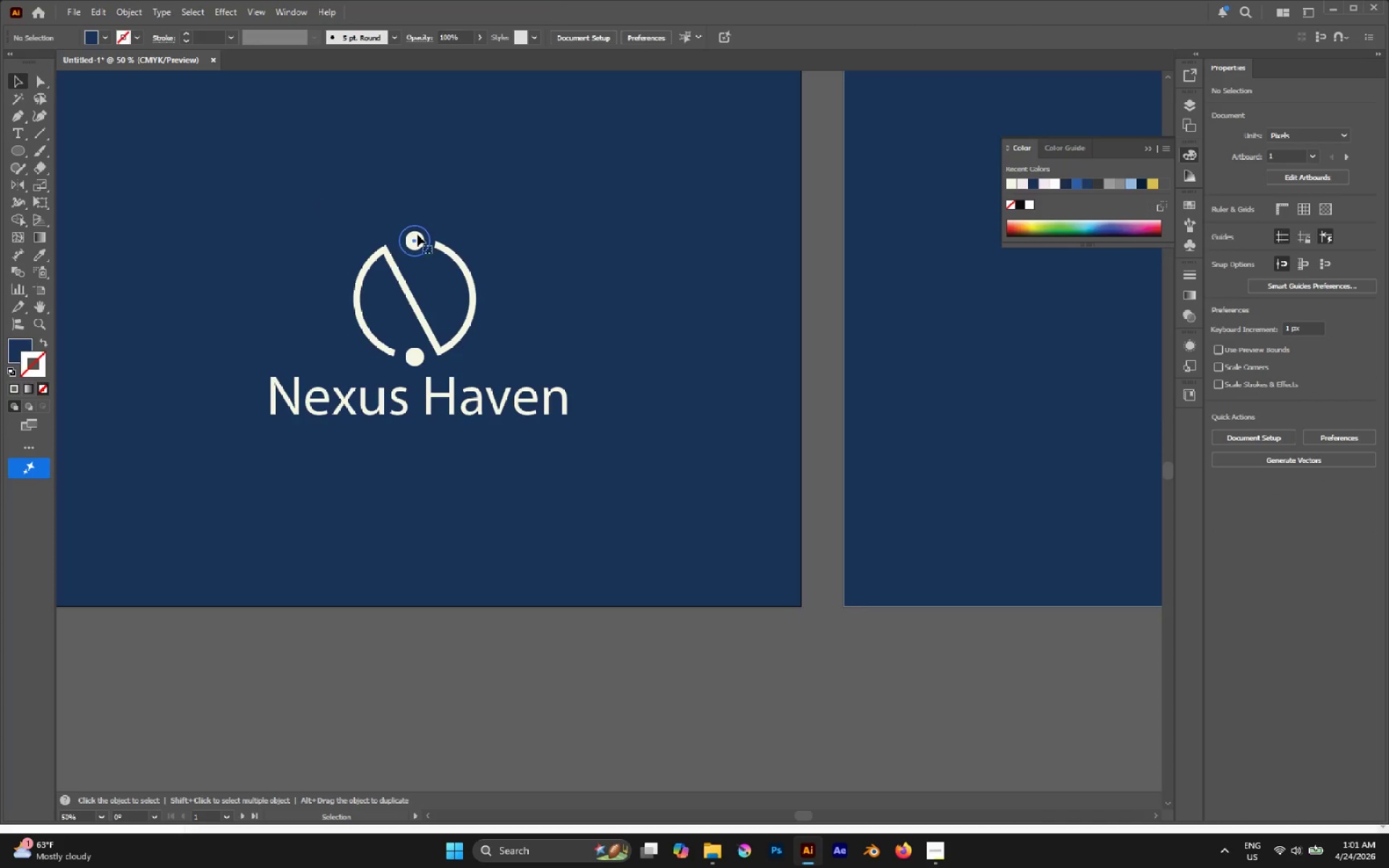 
hold_key(key=ShiftLeft, duration=0.94)
left_click([420, 352])
 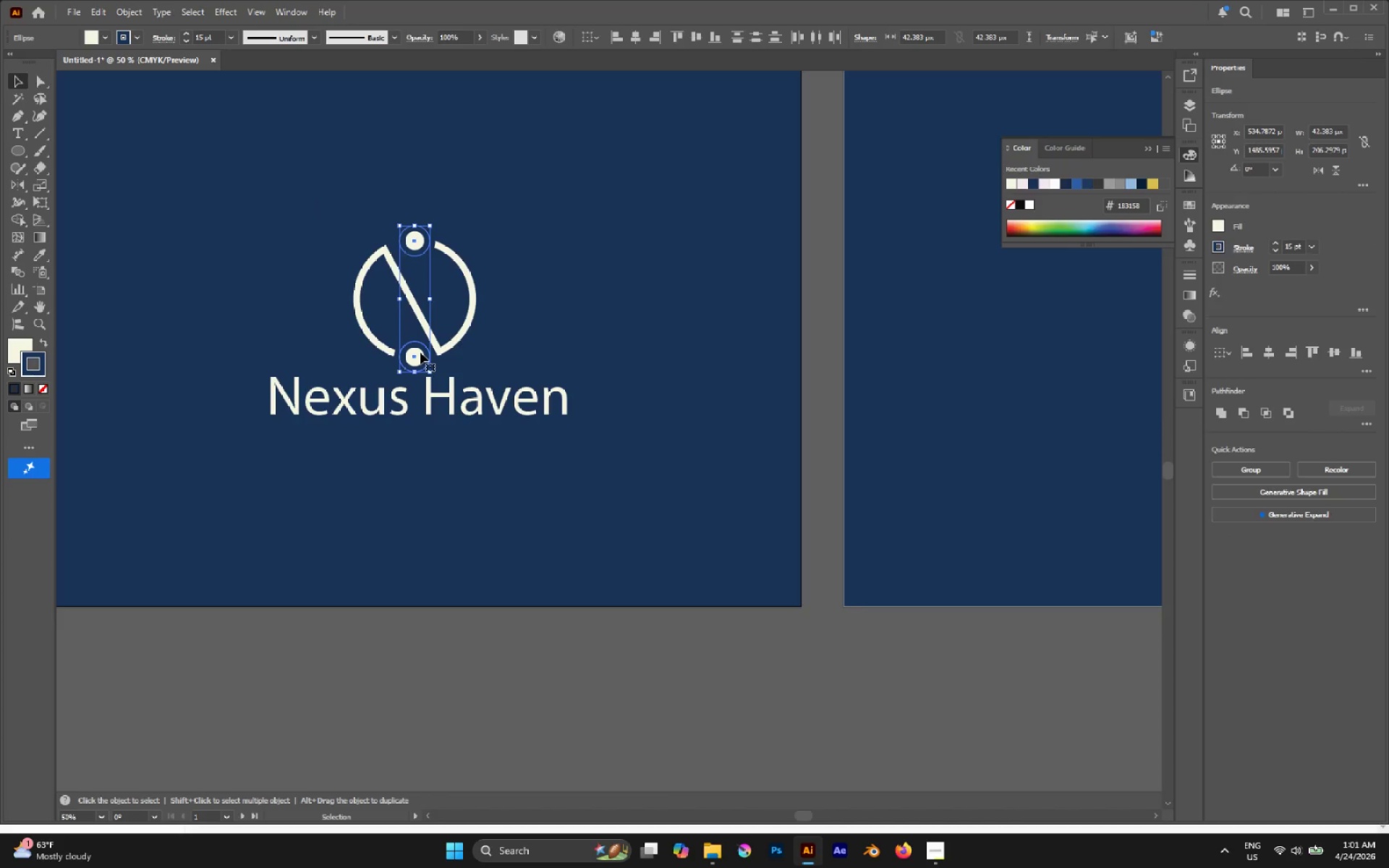 
key(Slash)
 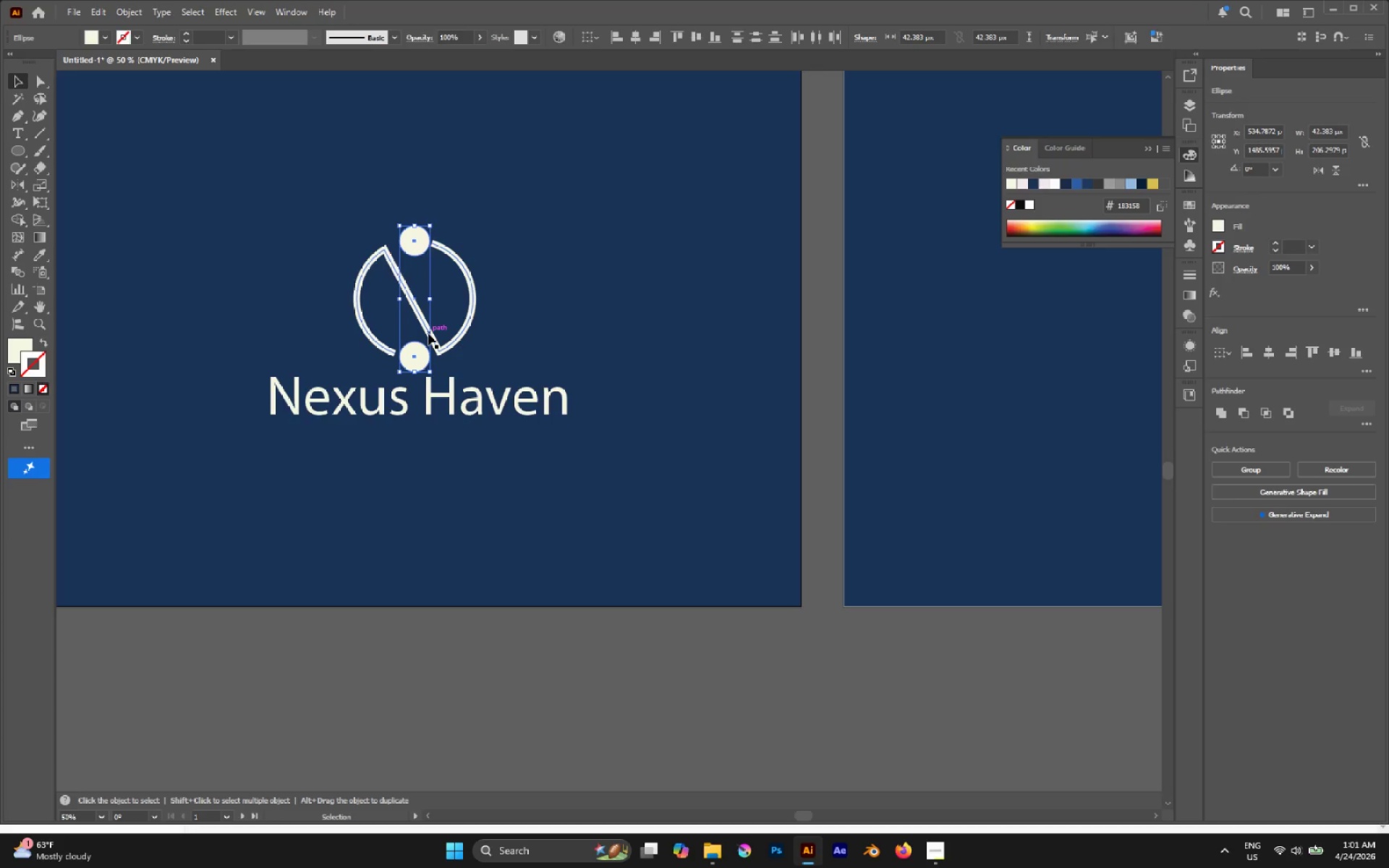 
key(Control+X)
 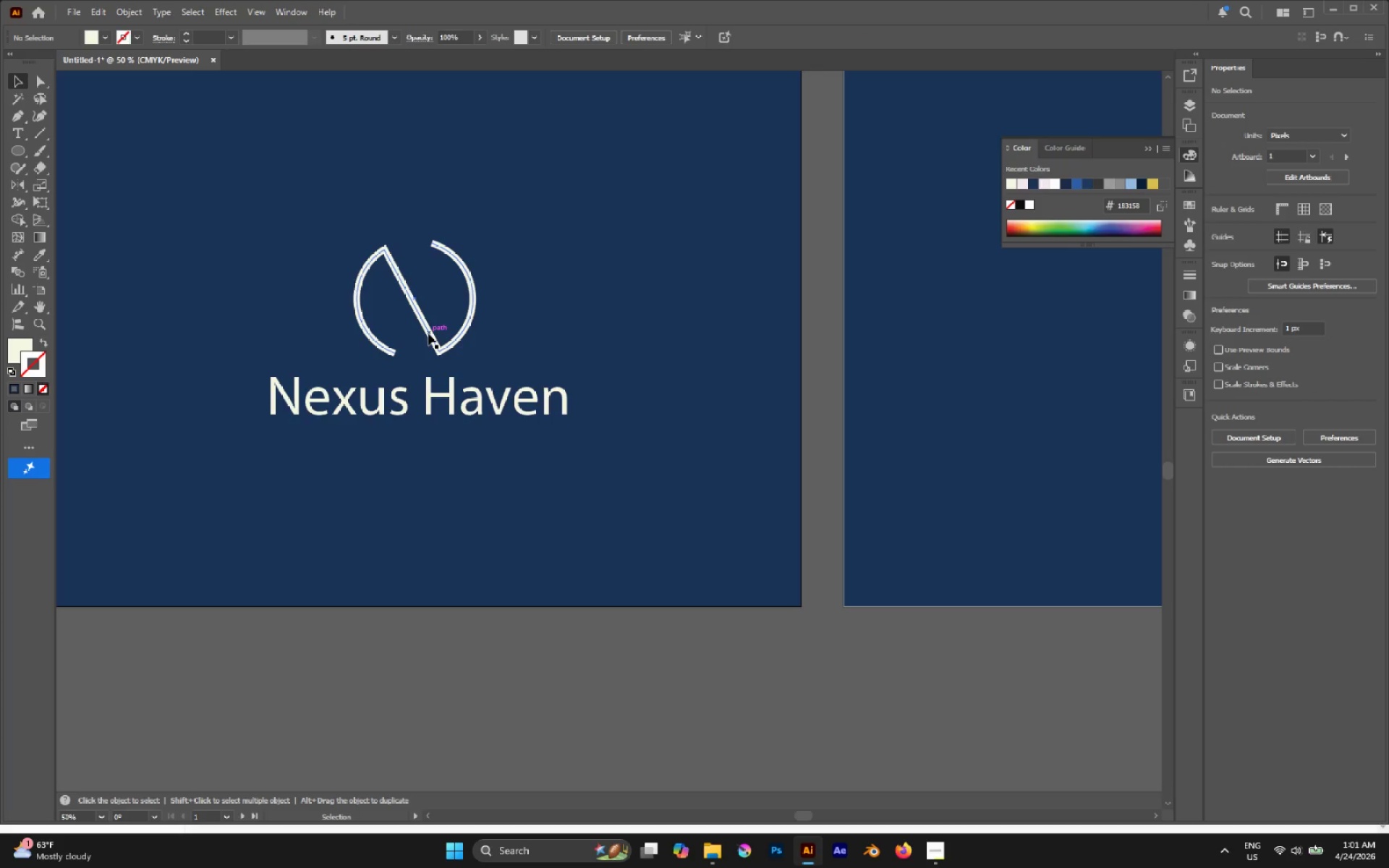 
hold_key(key=ShiftLeft, duration=0.55)
 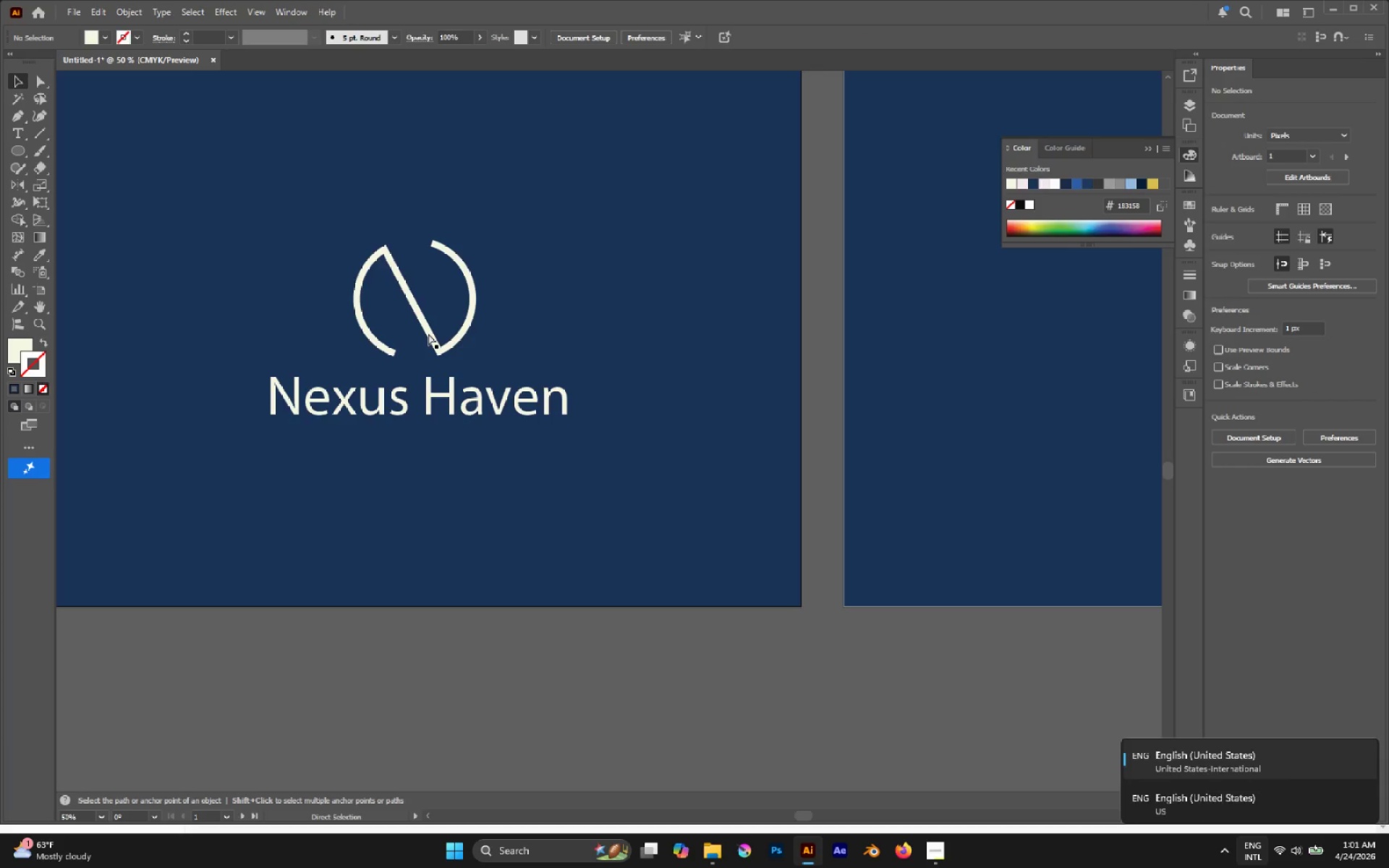 
key(Control+Z)
 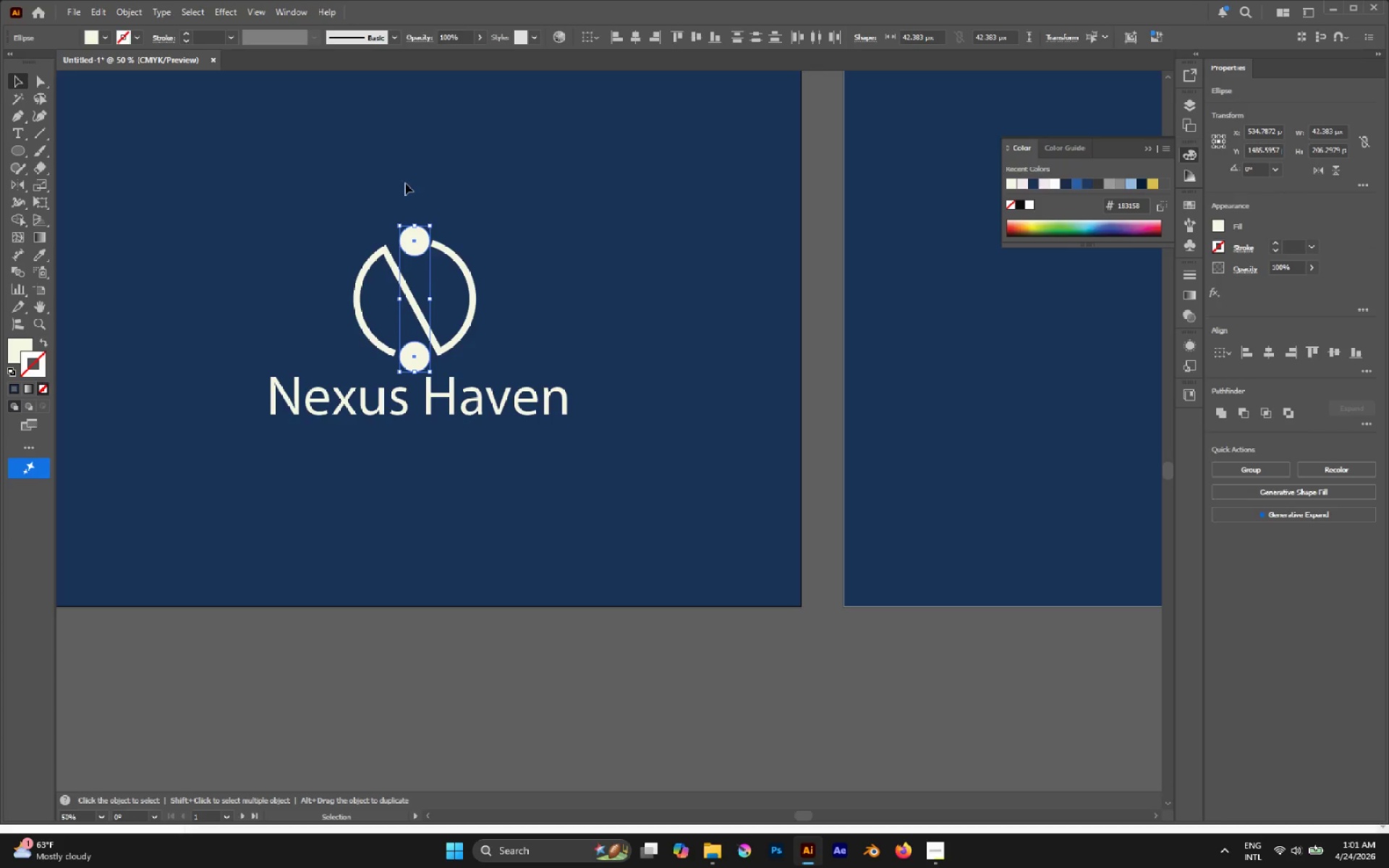 
hold_key(key=AltLeft, duration=0.56)
scroll: coordinate [440, 246], scroll_direction: up, amount: 1.0
 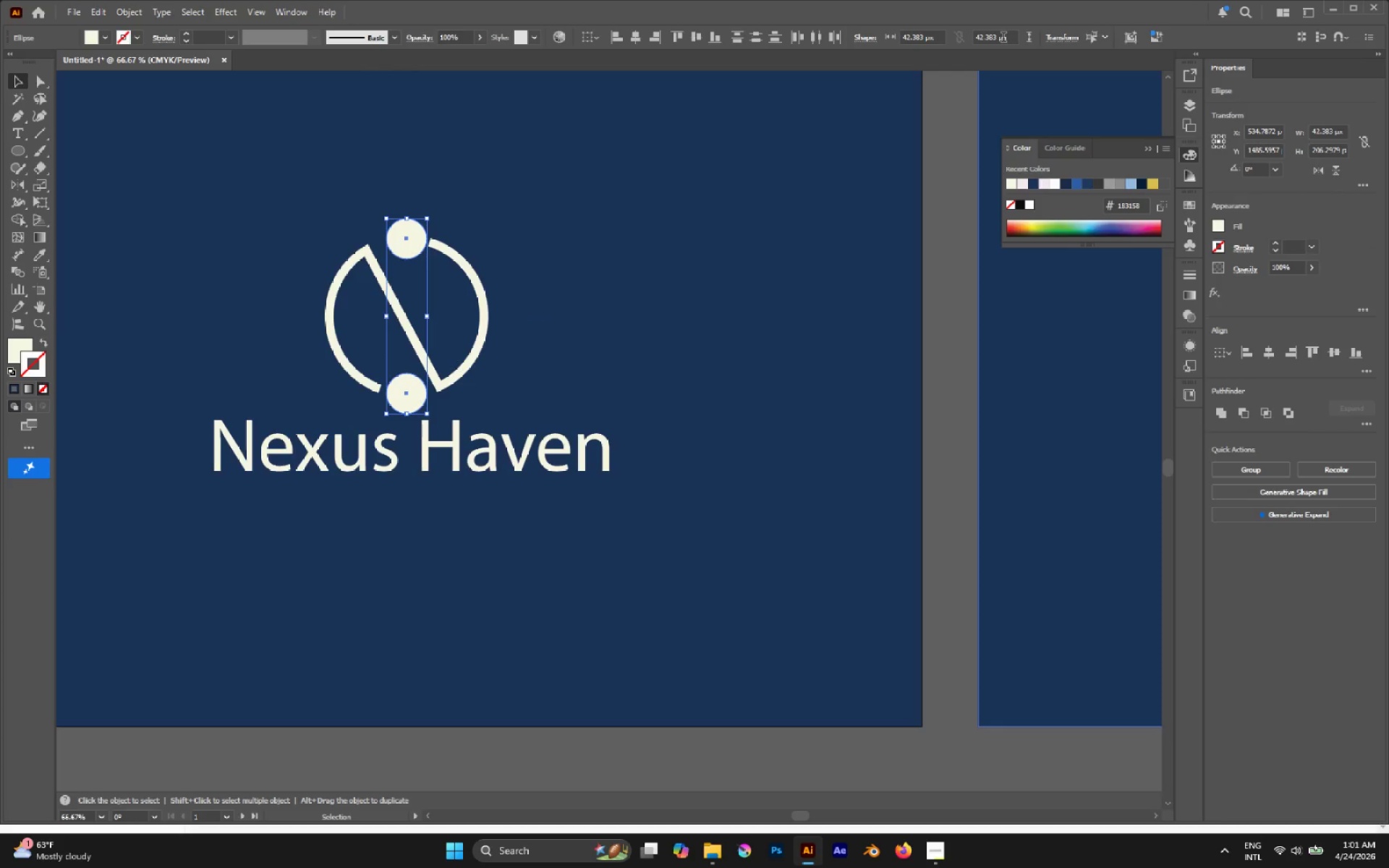 
left_click([990, 38])
 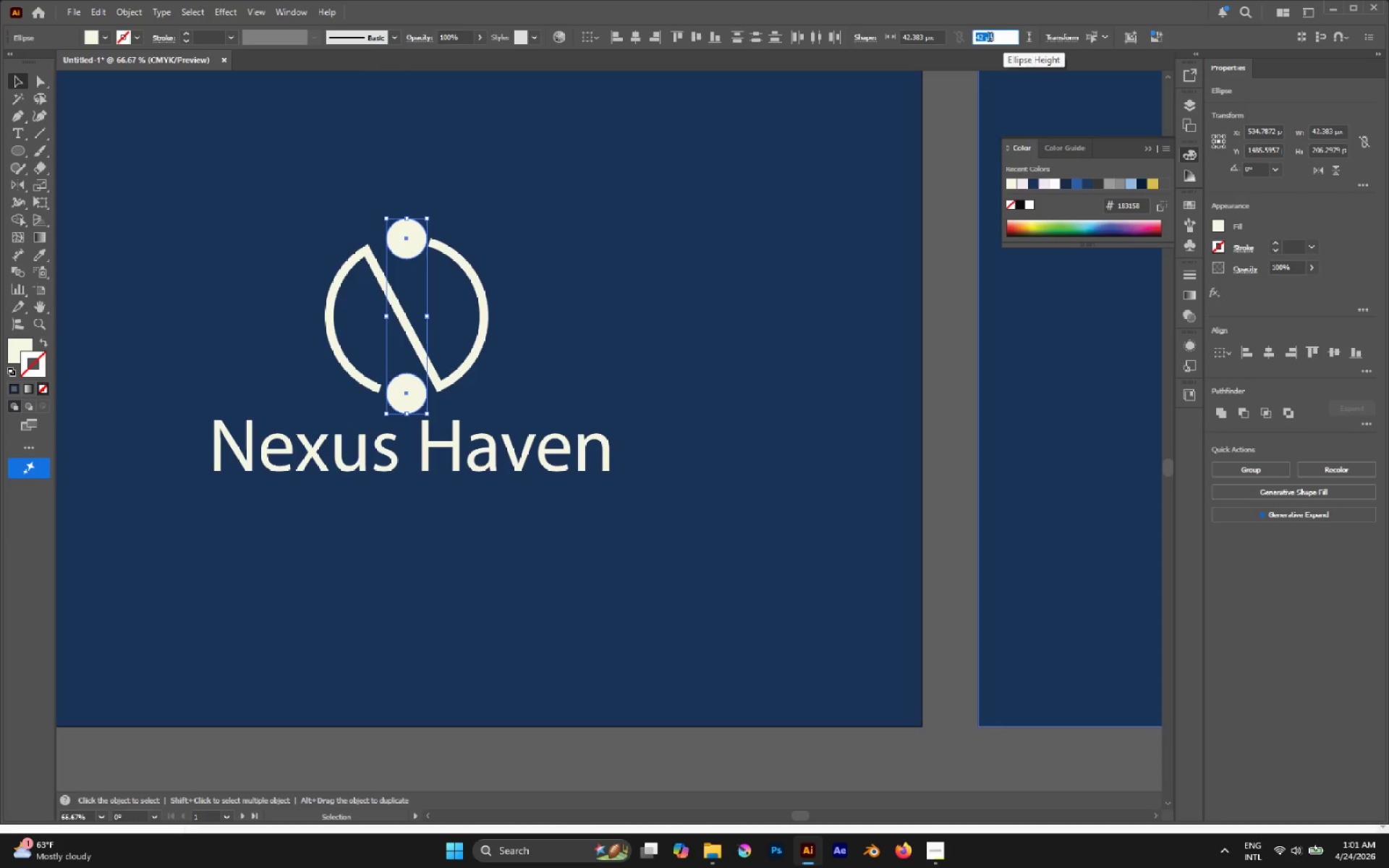 
scroll: coordinate [990, 38], scroll_direction: down, amount: 18.0
 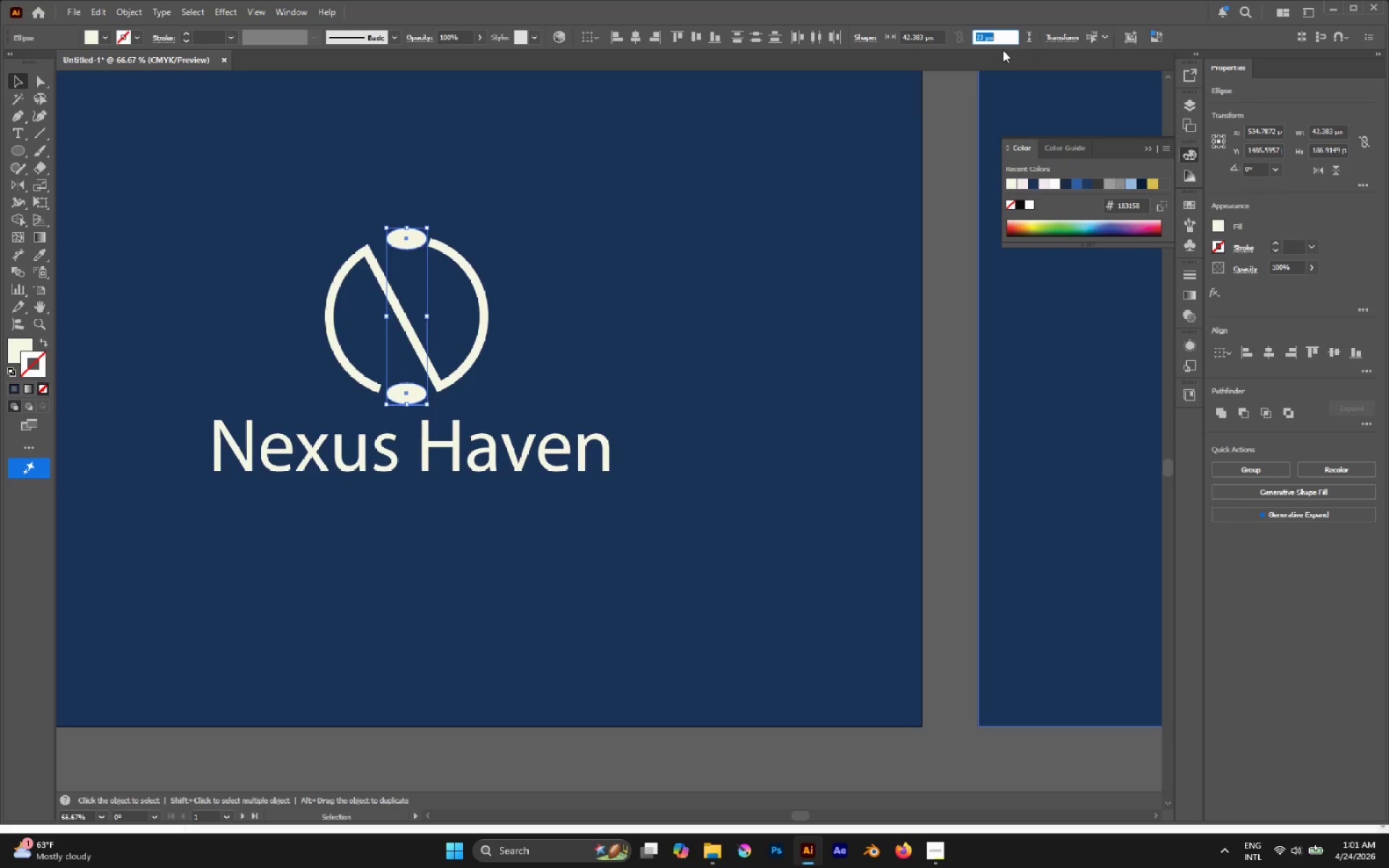 
scroll: coordinate [999, 40], scroll_direction: up, amount: 1.0
 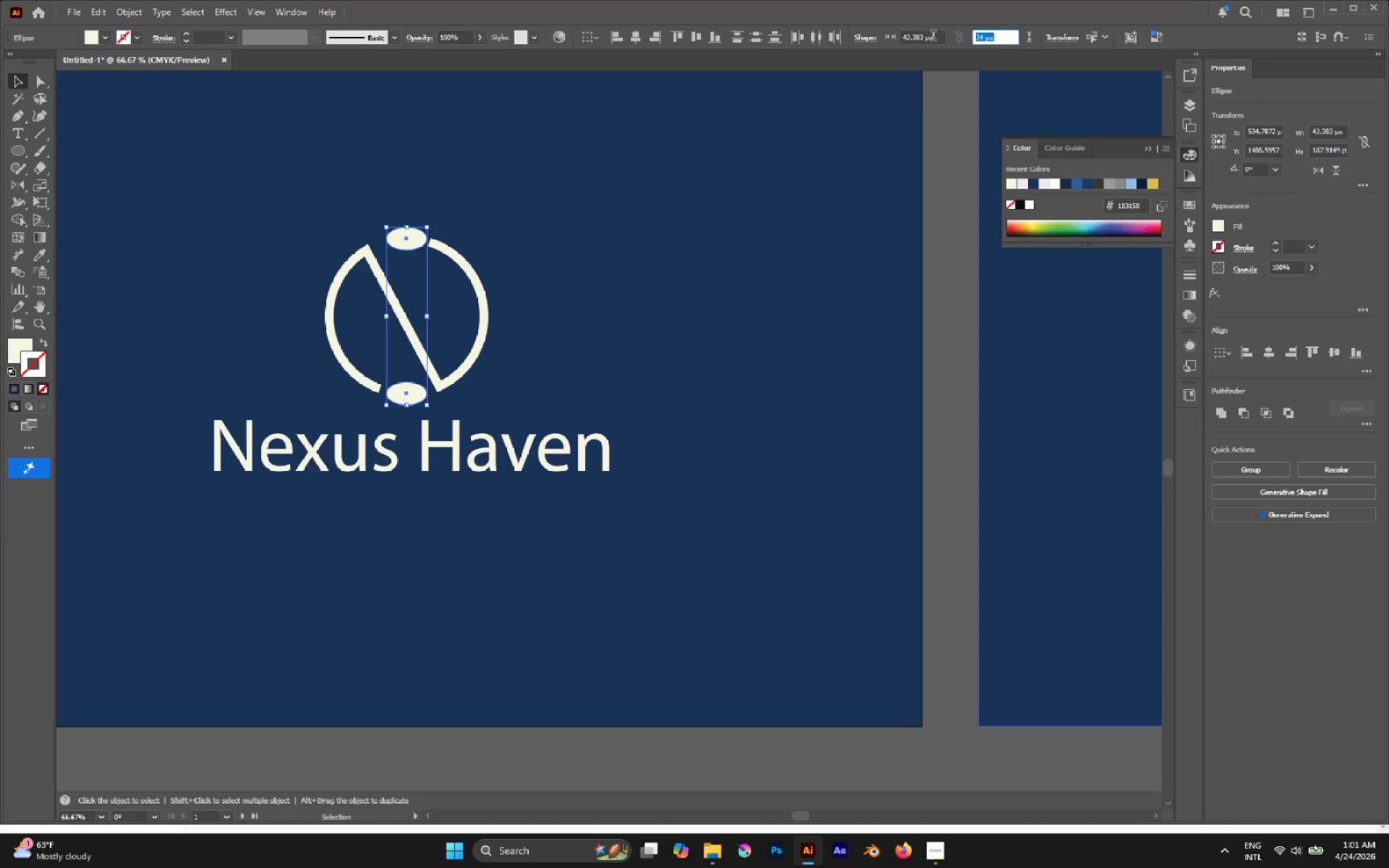 
left_click_drag(start_coordinate=[933, 37], to_coordinate=[818, 26])
 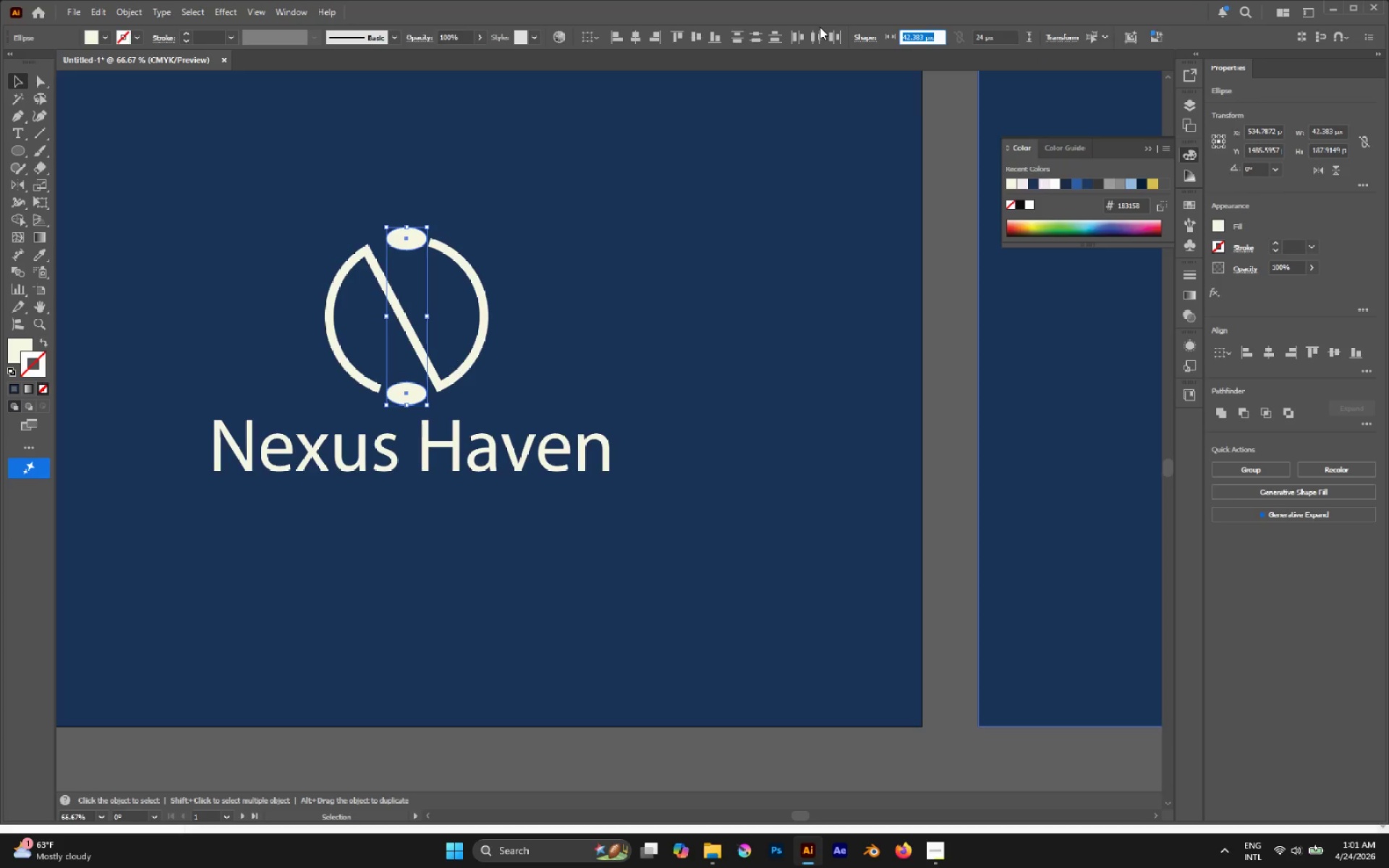 
type(24)
key(Tab)
 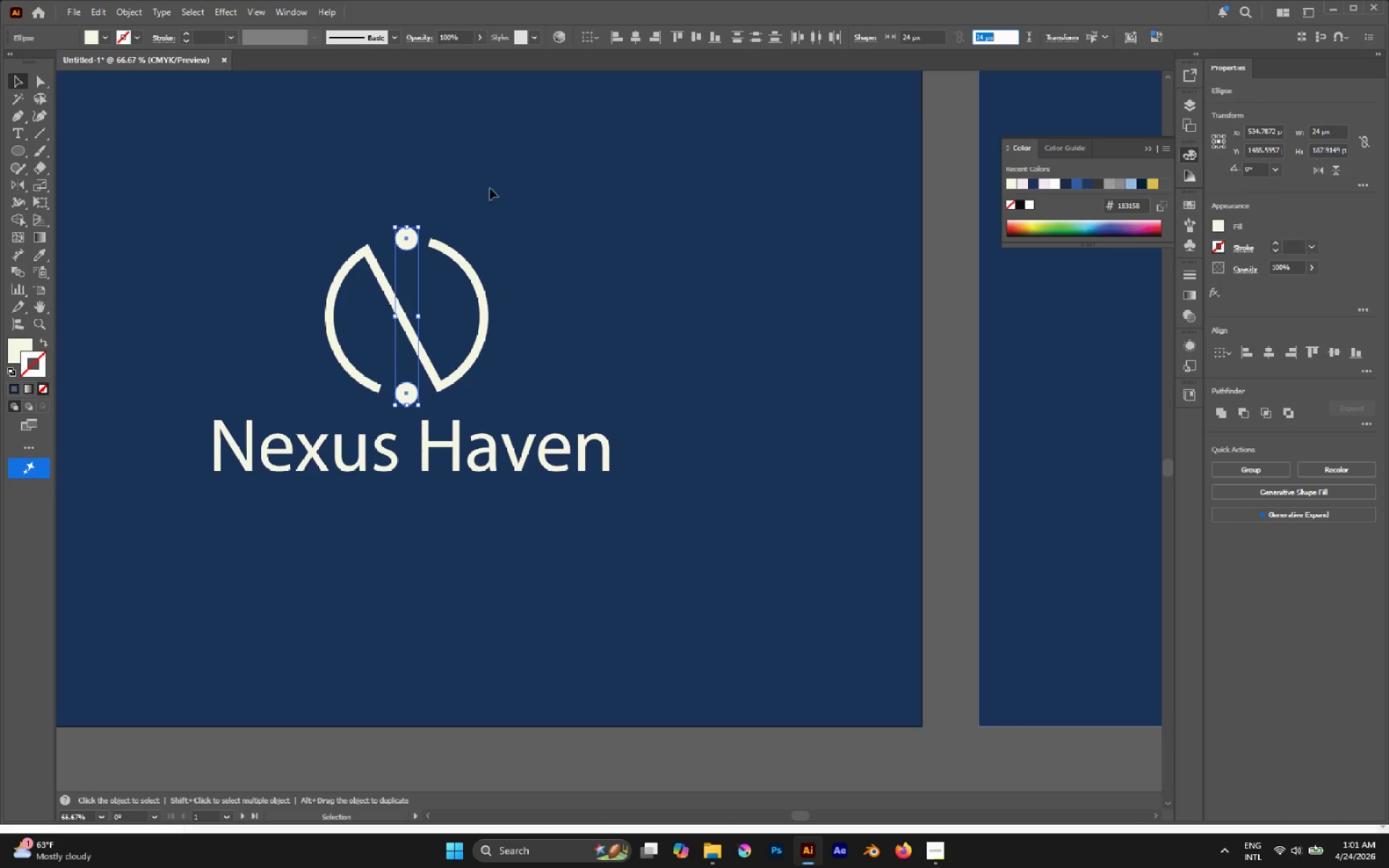 
hold_key(key=AltLeft, duration=0.64)
scroll: coordinate [997, 35], scroll_direction: up, amount: 3.0
 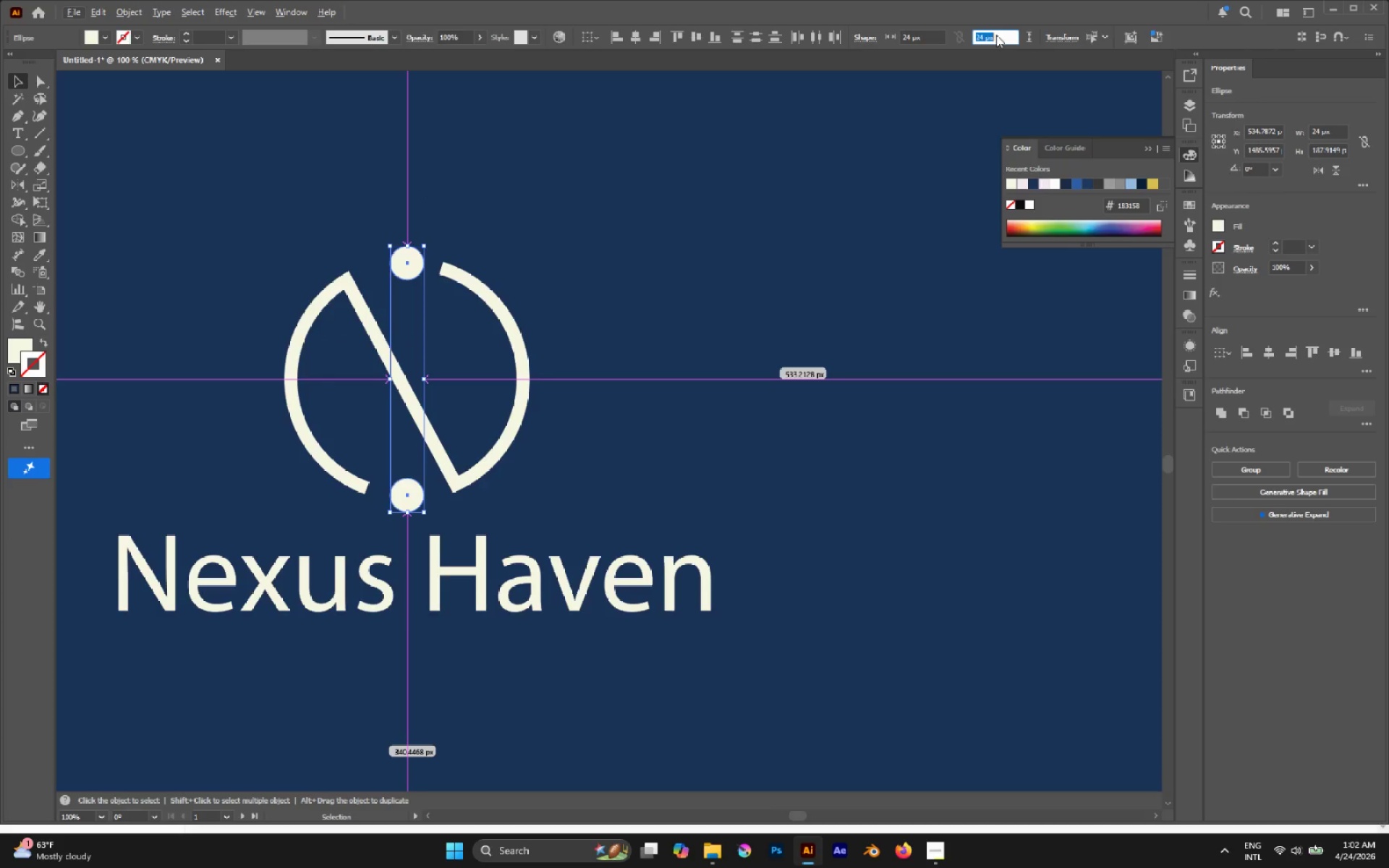 
type(28)
 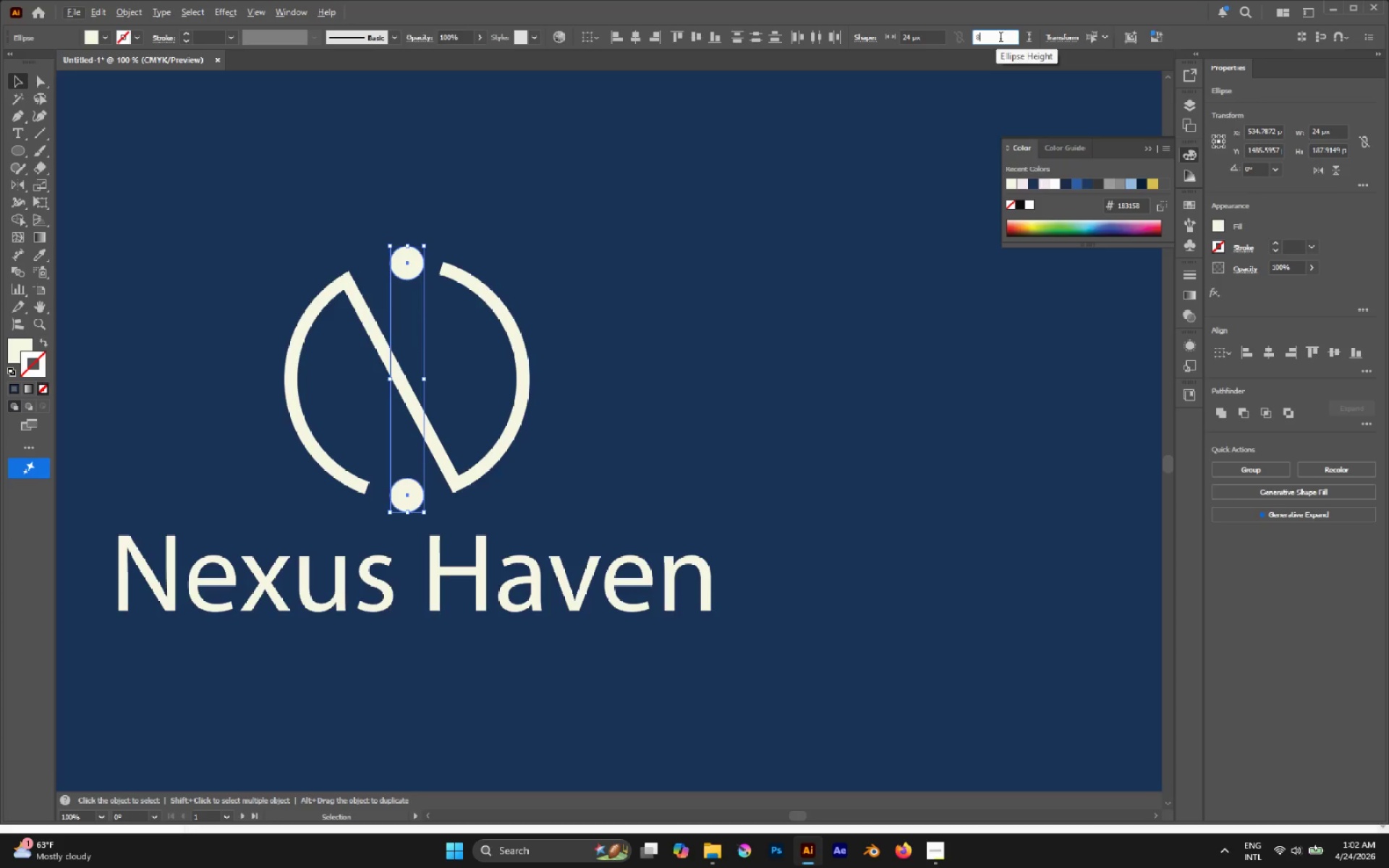 
key(ArrowLeft)
 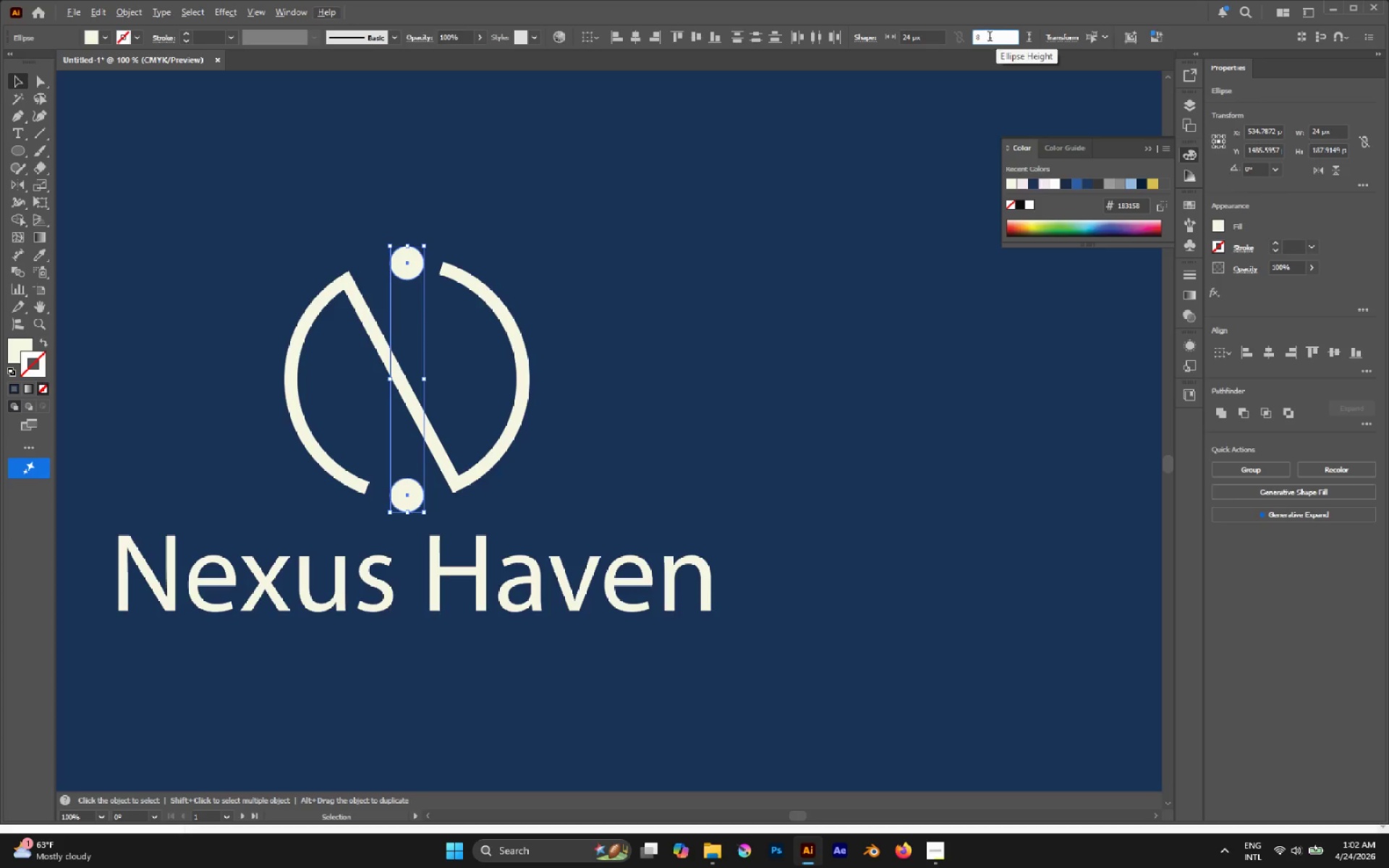 
left_click([974, 35])
 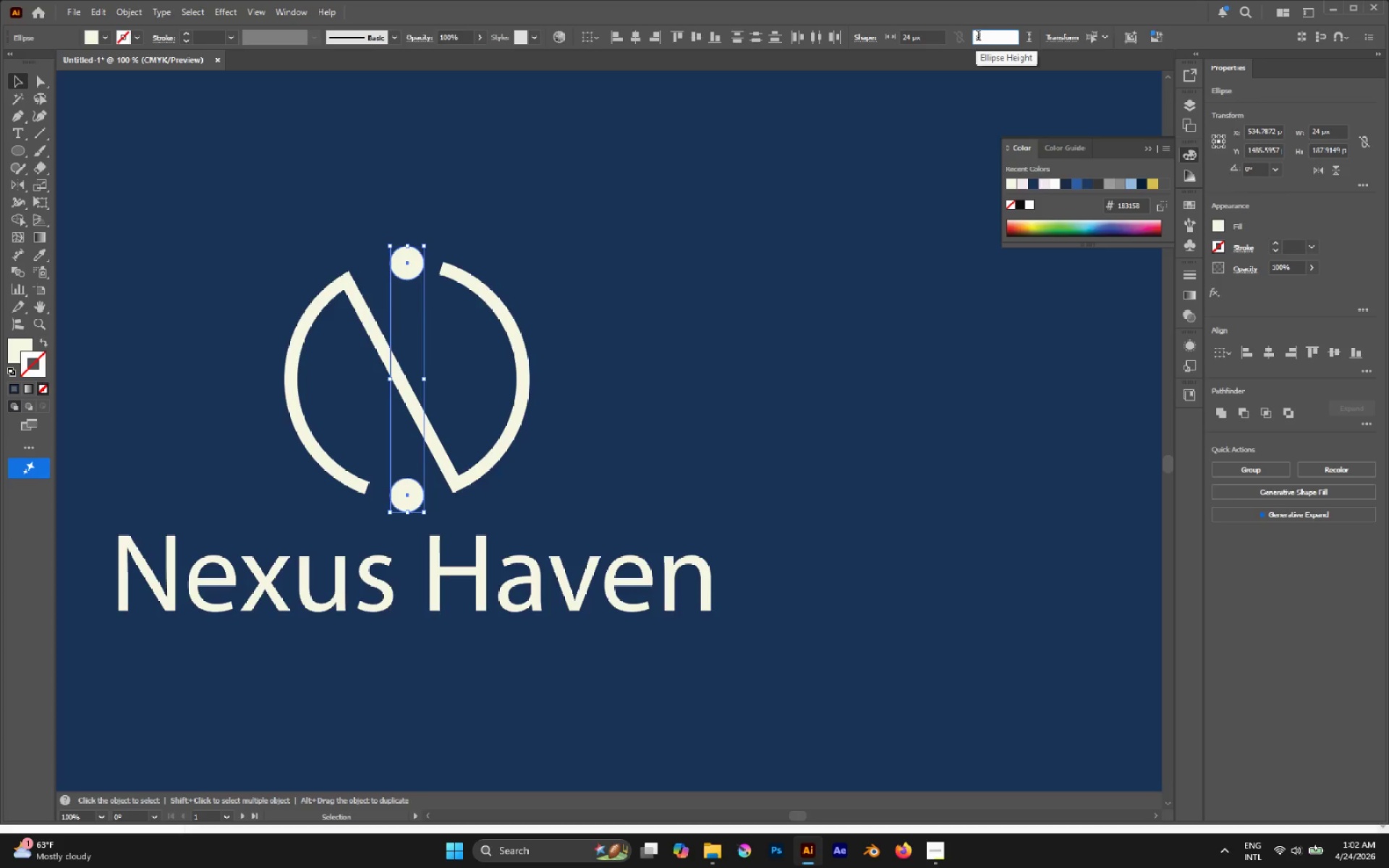 
left_click([977, 37])
 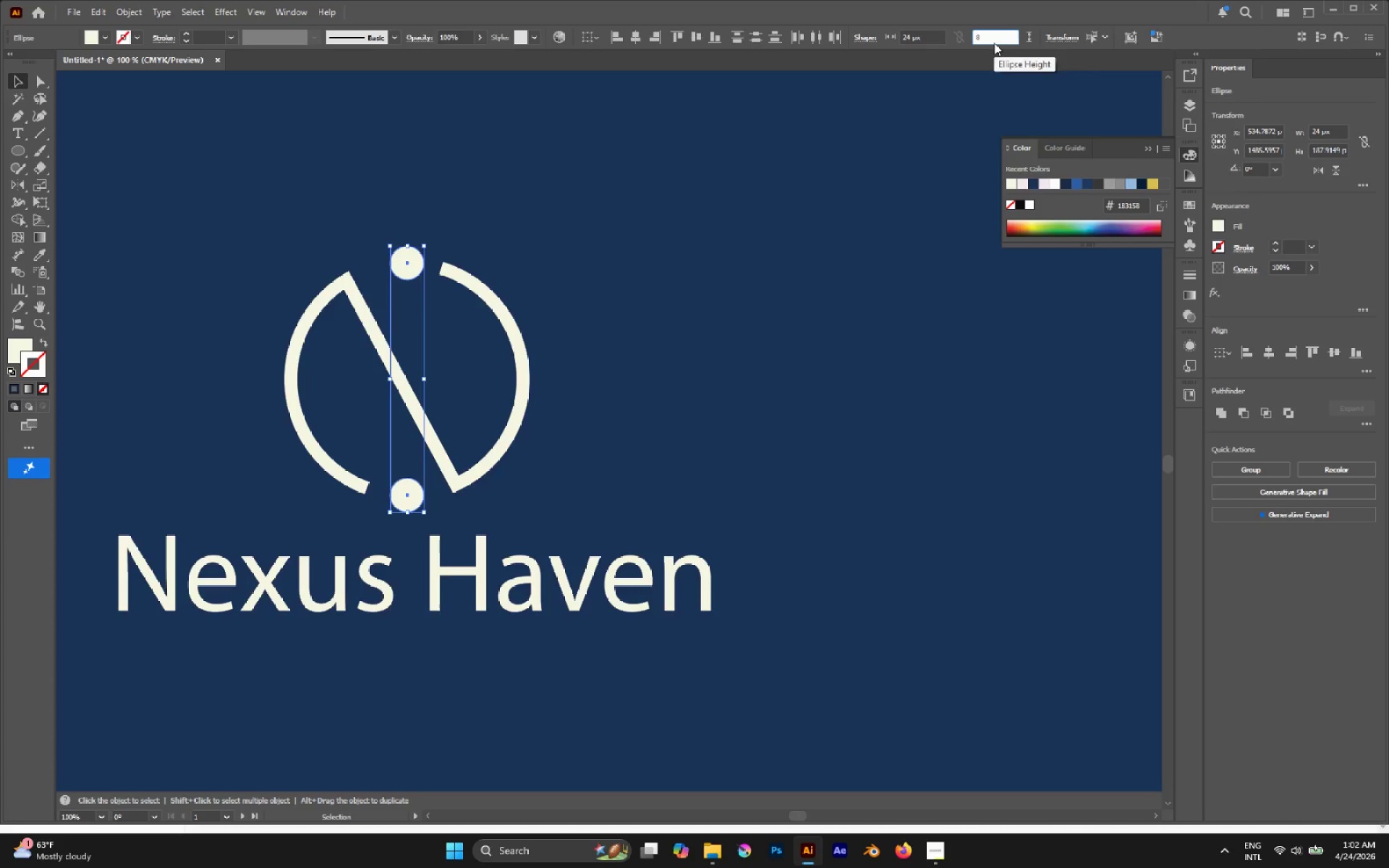 
key(2)
 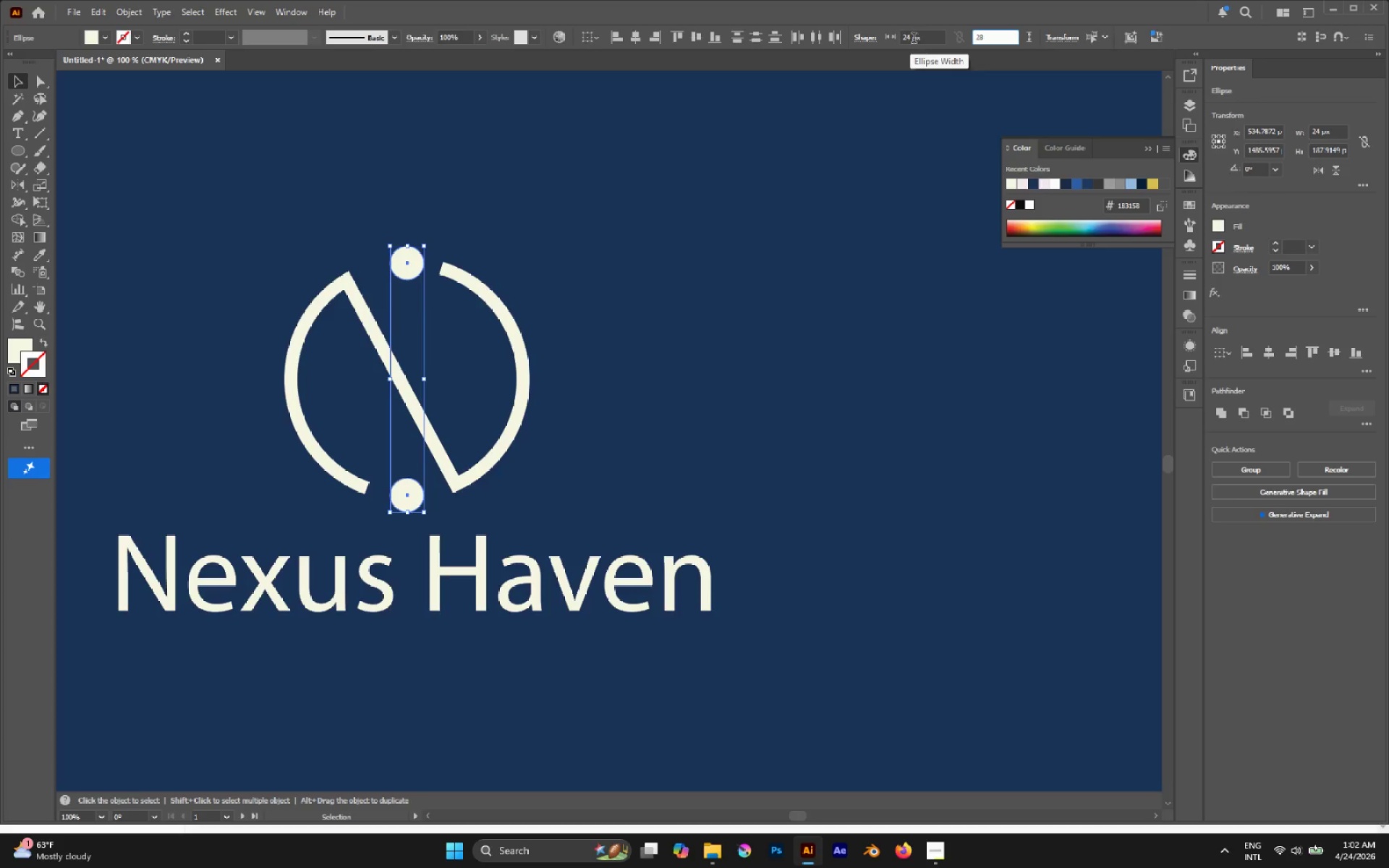 
left_click([909, 37])
 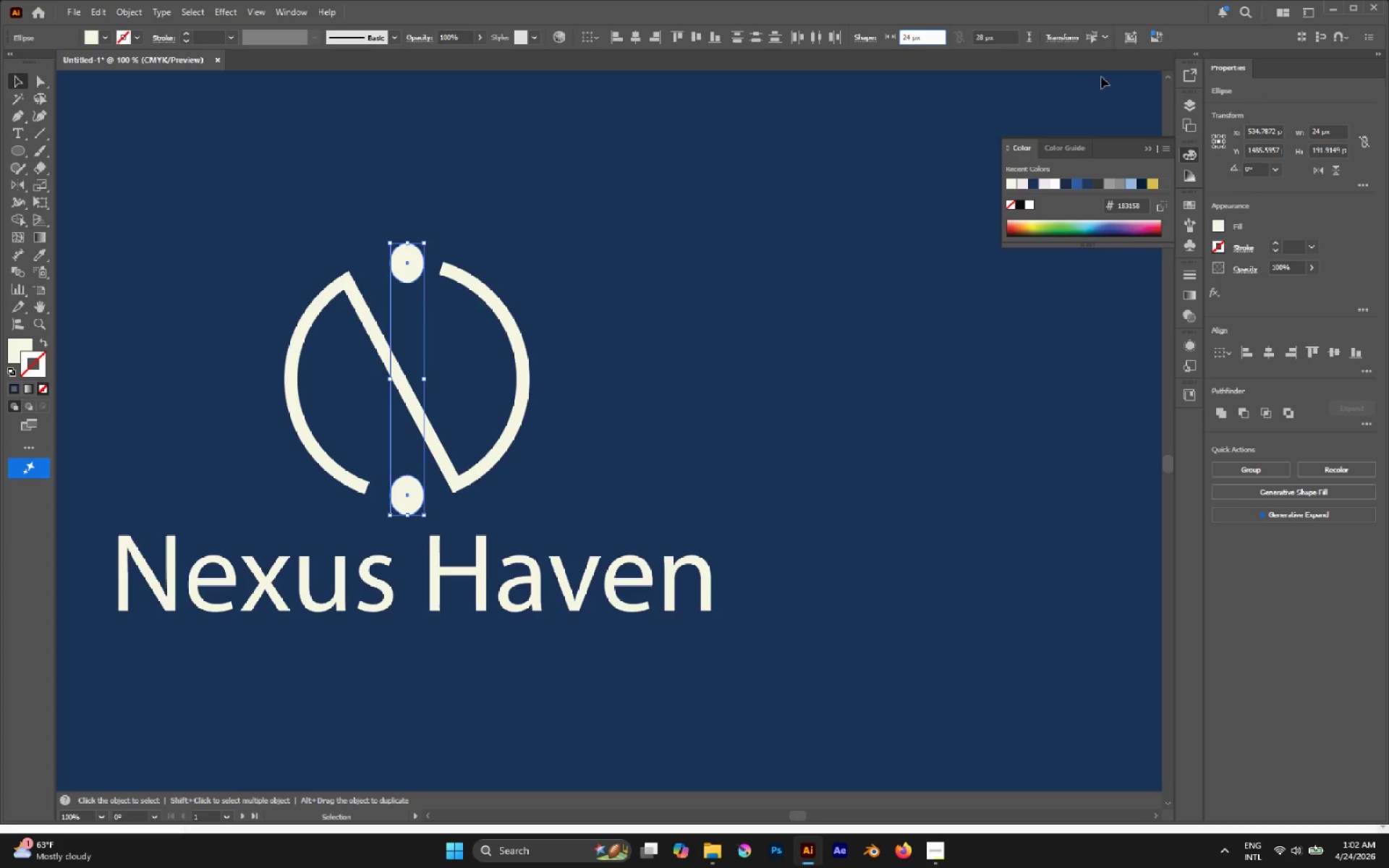 
key(Backspace)
 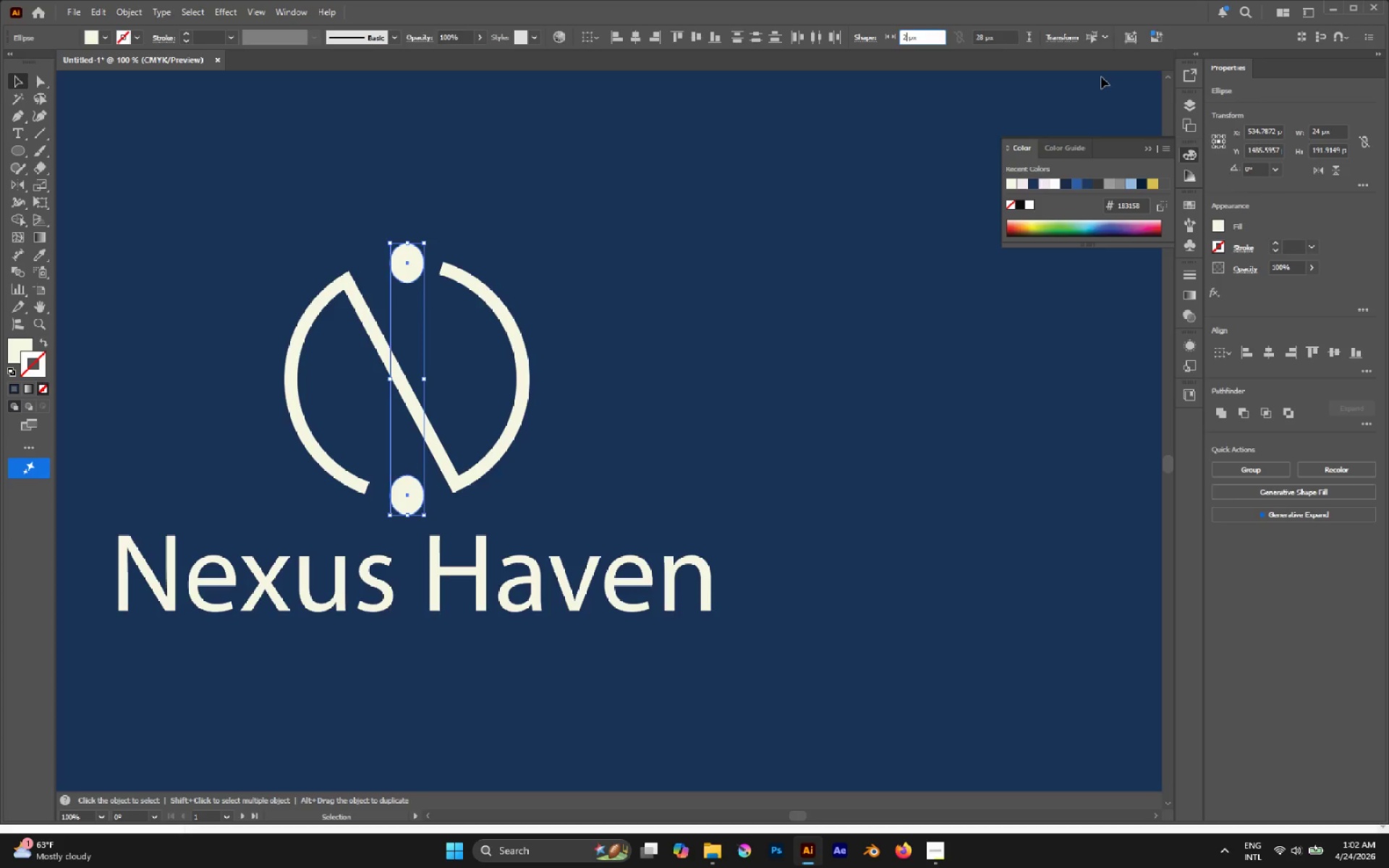 
key(8)
 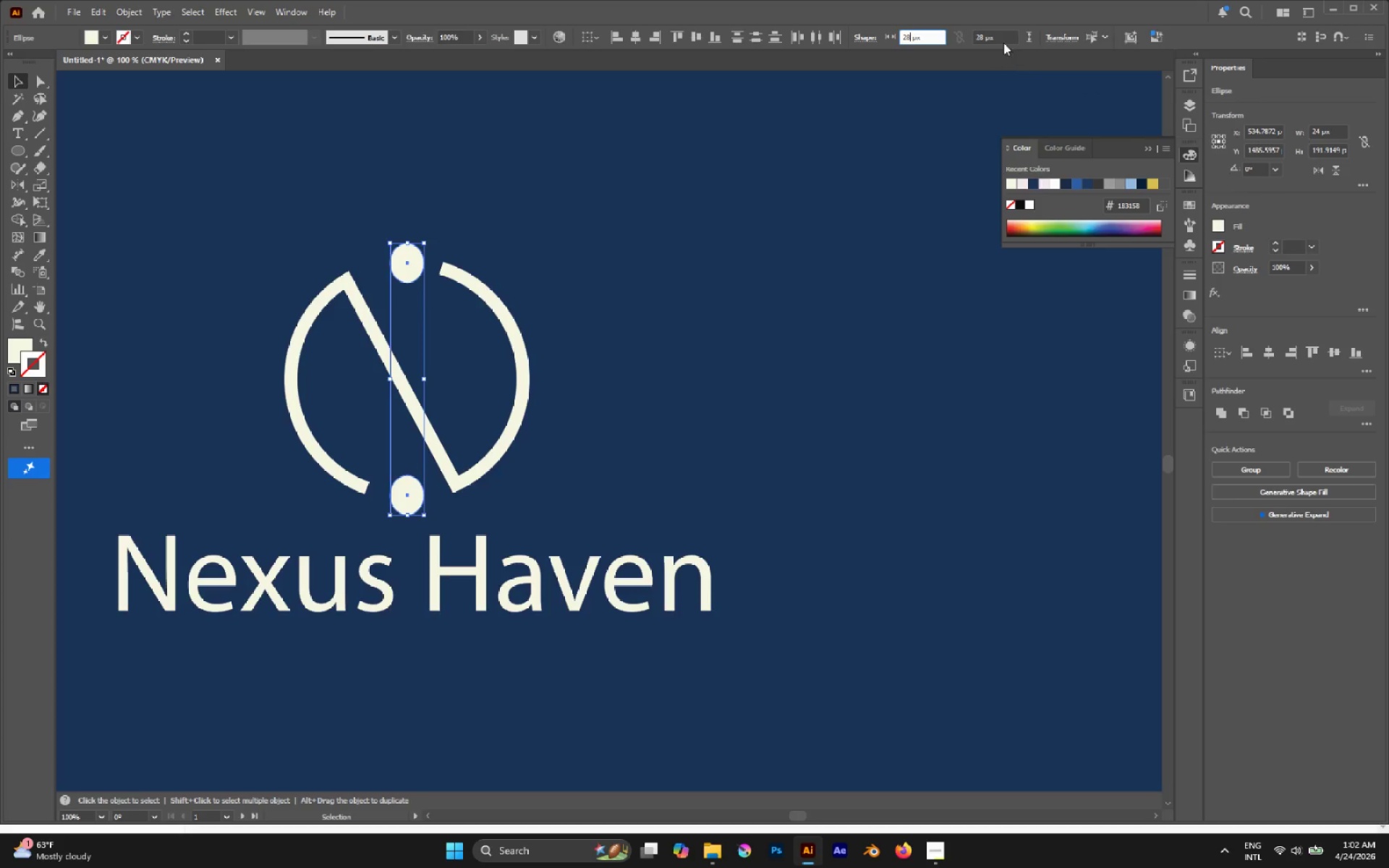 
double_click([1003, 39])
 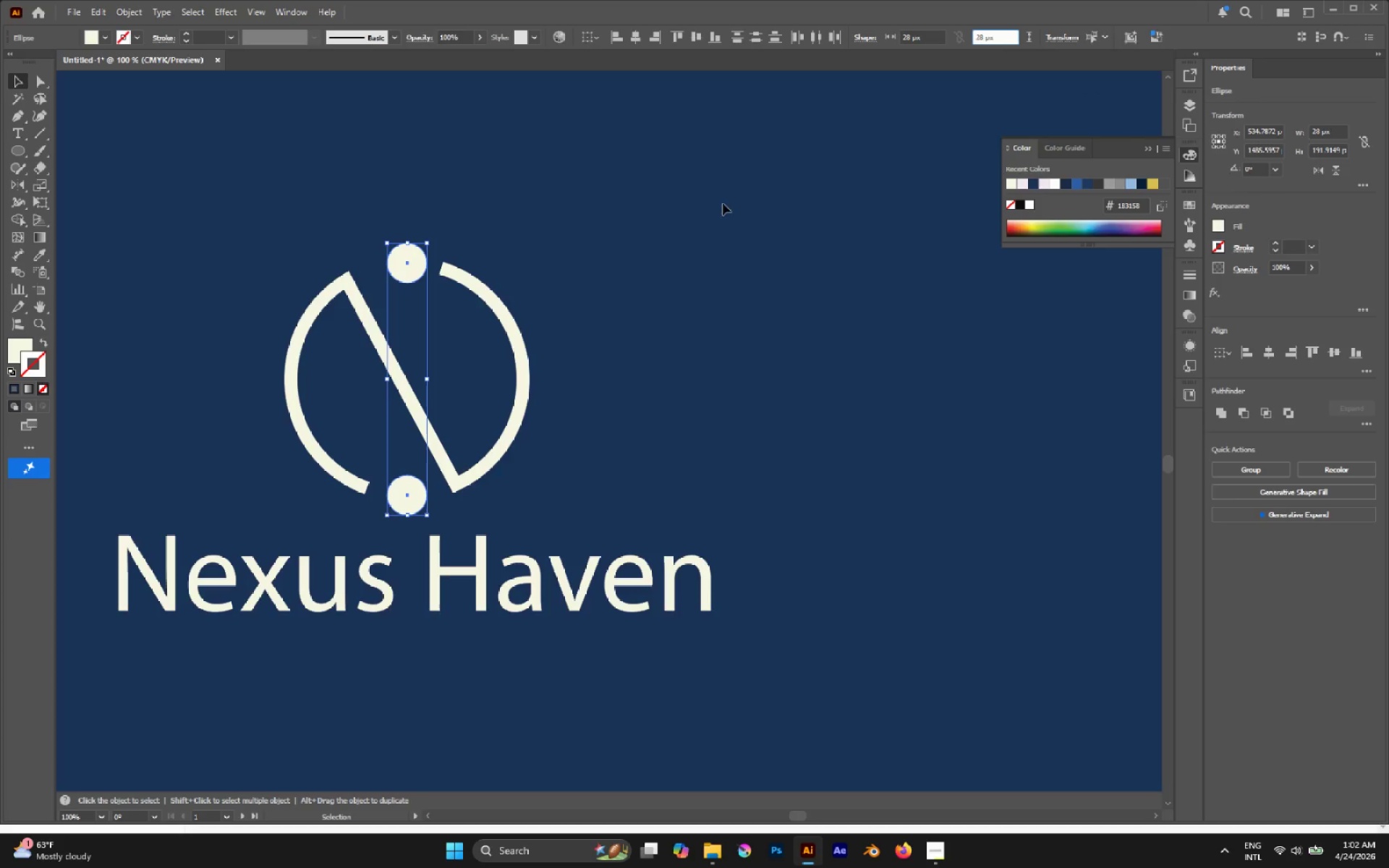 
left_click([684, 216])
 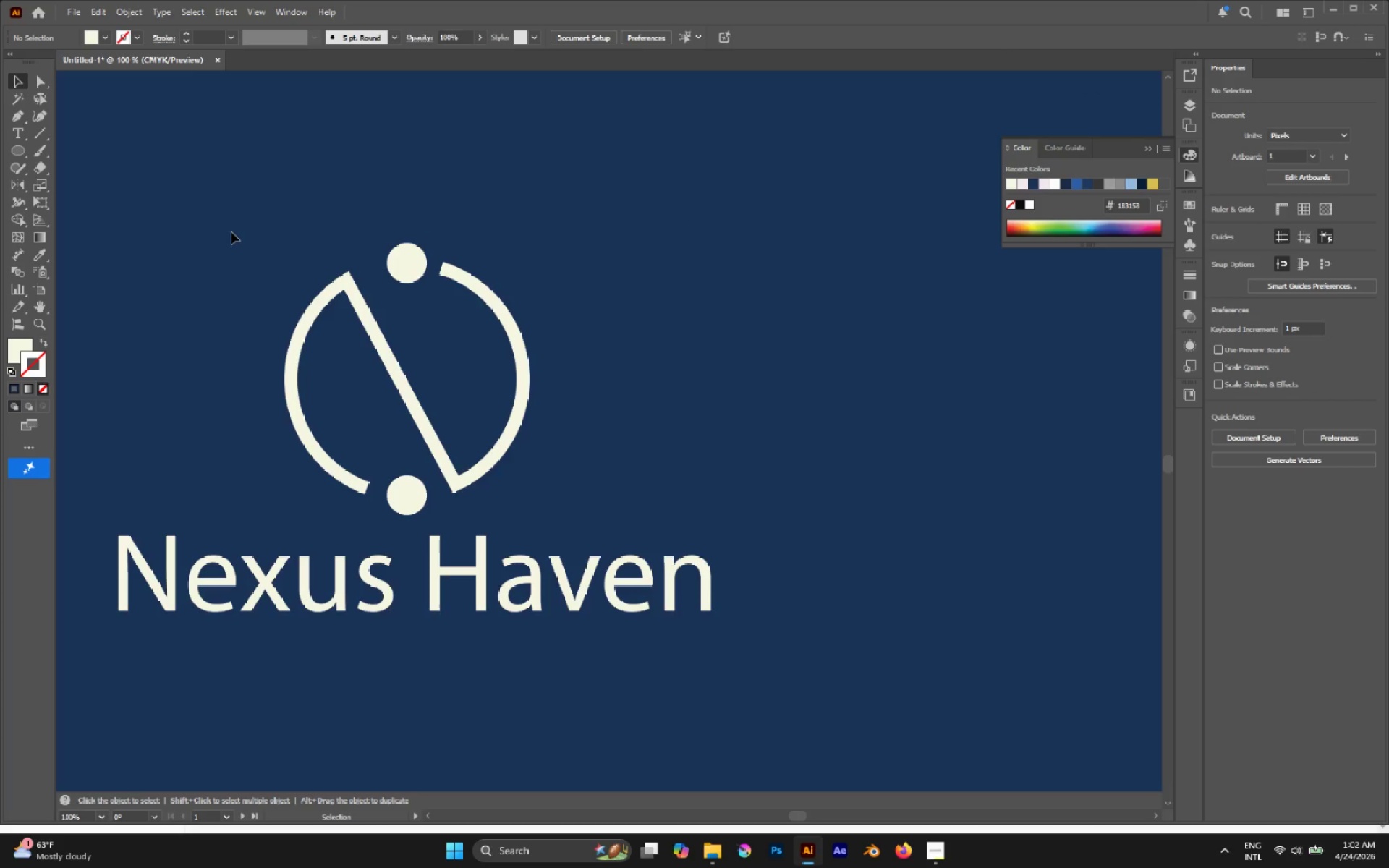 
left_click_drag(start_coordinate=[232, 232], to_coordinate=[553, 399])
 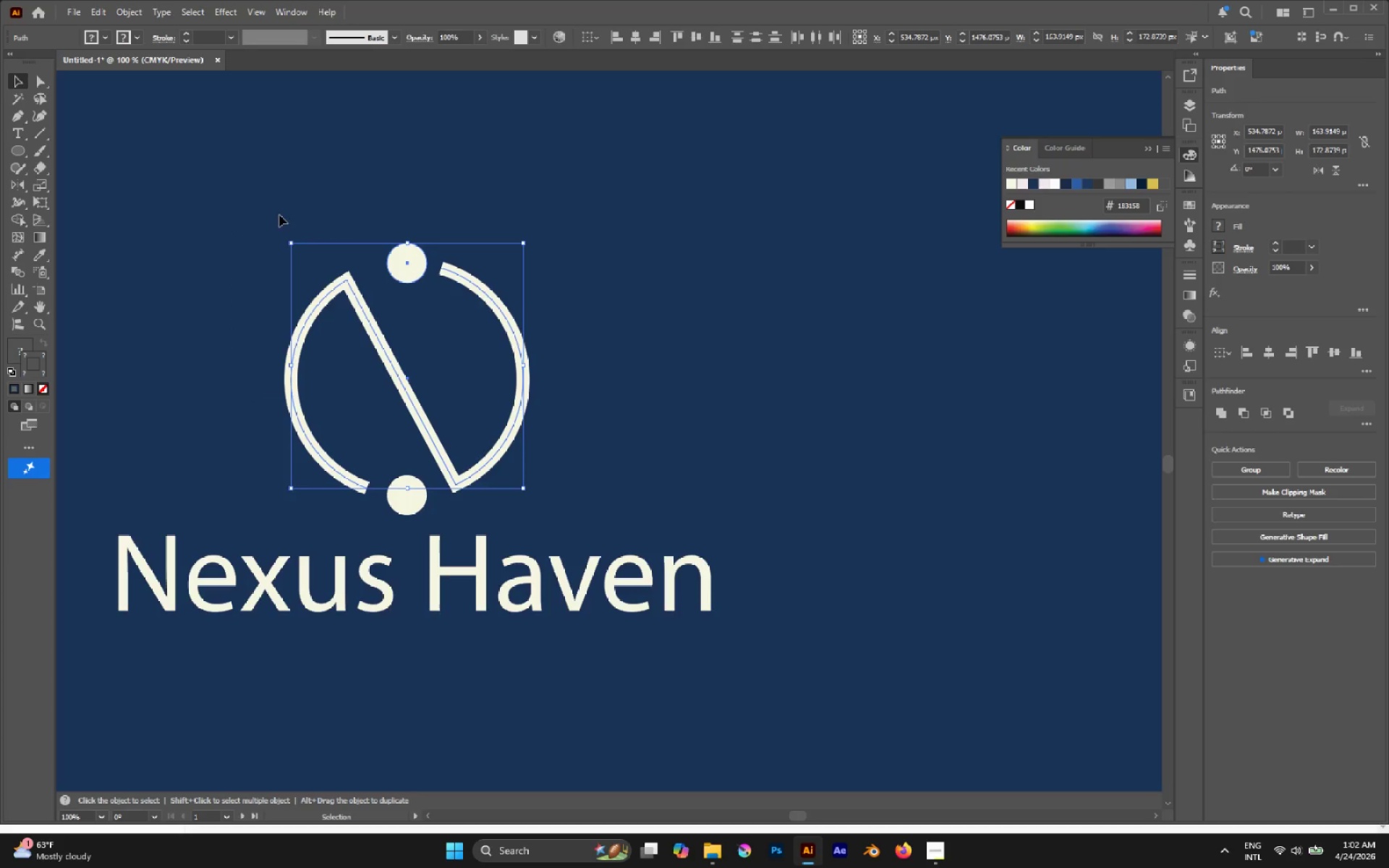 
left_click_drag(start_coordinate=[245, 191], to_coordinate=[616, 501])
 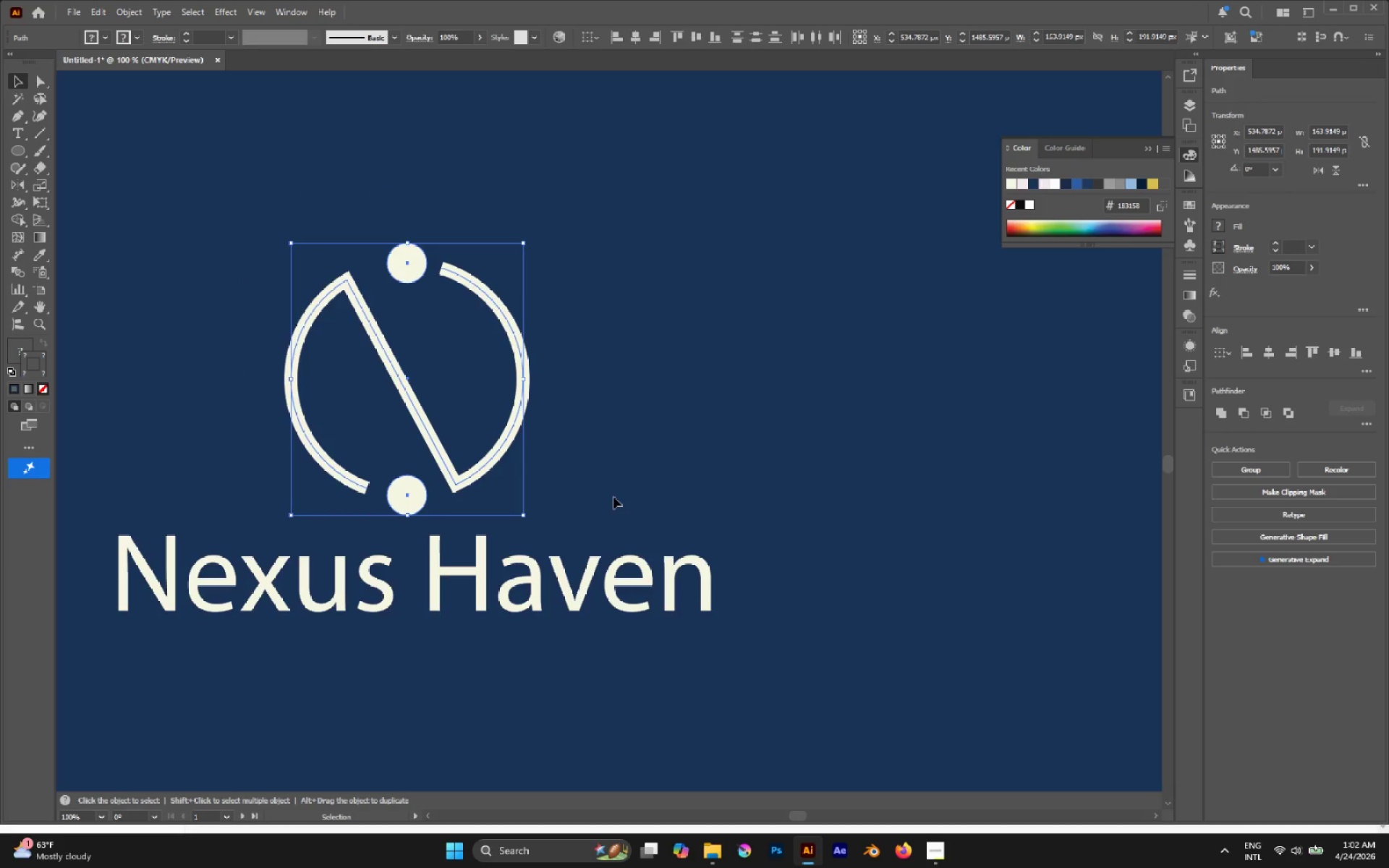 
key(Control+G)
 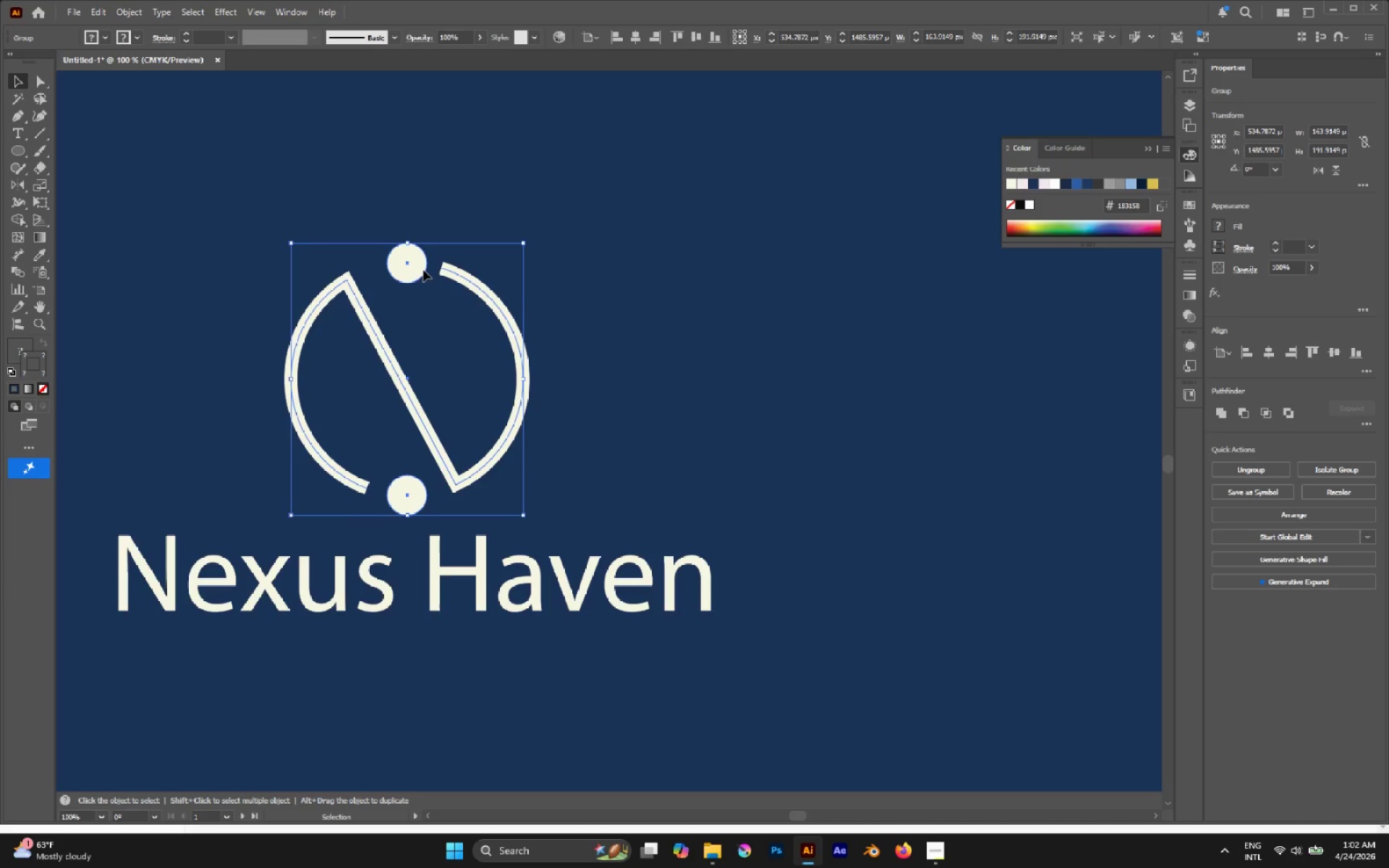 
hold_key(key=ShiftLeft, duration=2.09)
left_click_drag(start_coordinate=[404, 245], to_coordinate=[423, 314])
 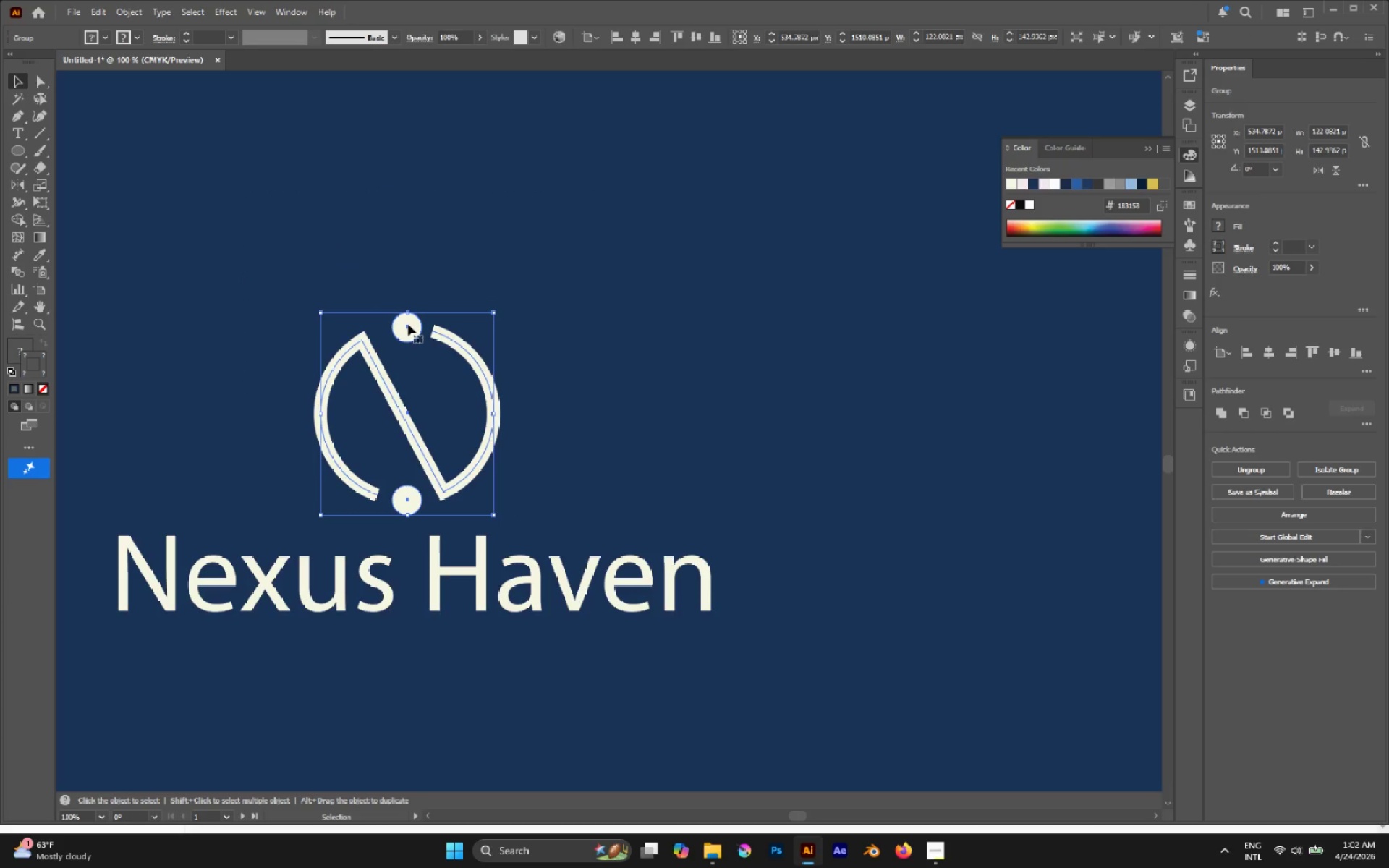 
left_click_drag(start_coordinate=[407, 325], to_coordinate=[405, 311])
 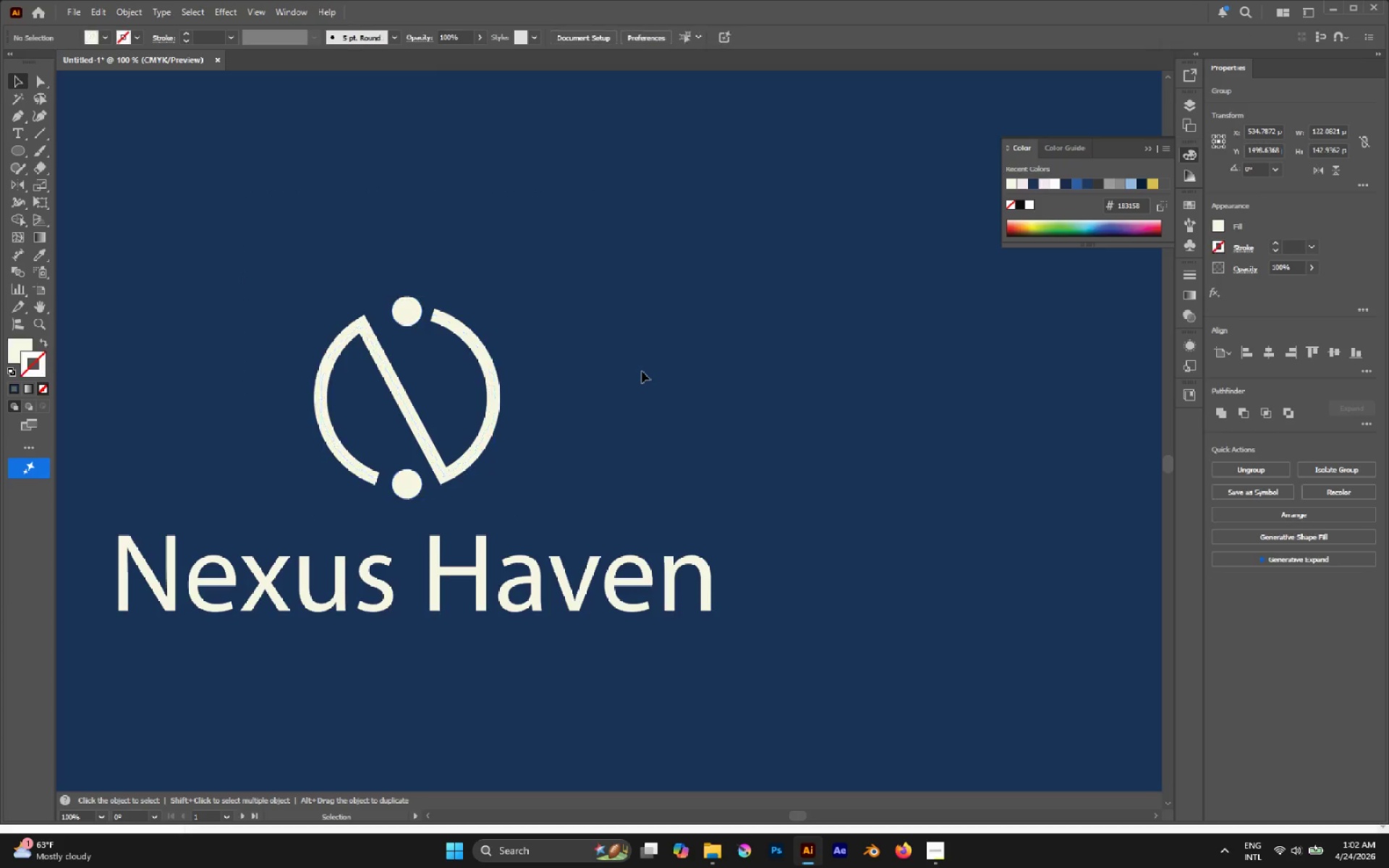 
hold_key(key=ShiftLeft, duration=1.05)
 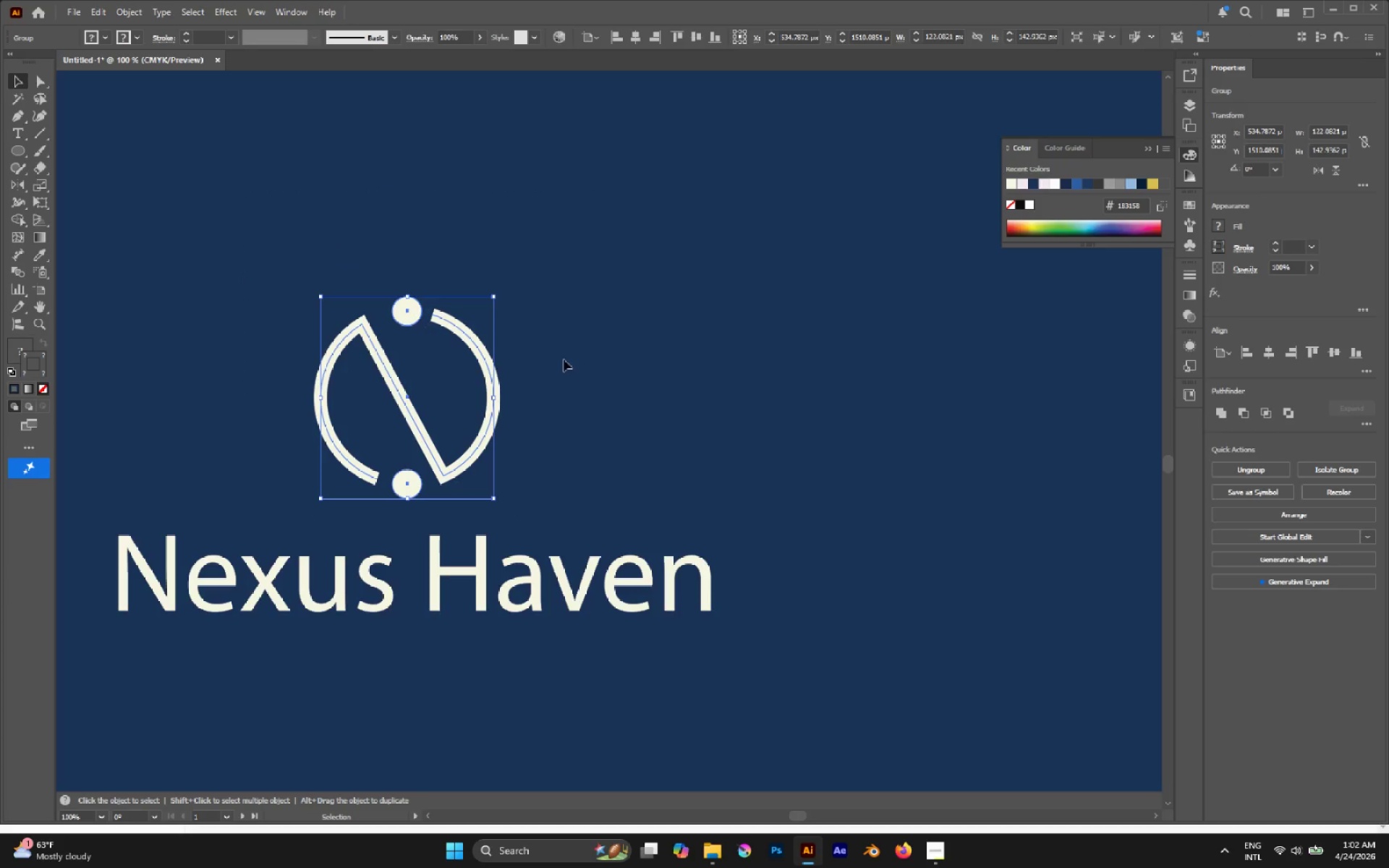 
left_click([642, 371])
 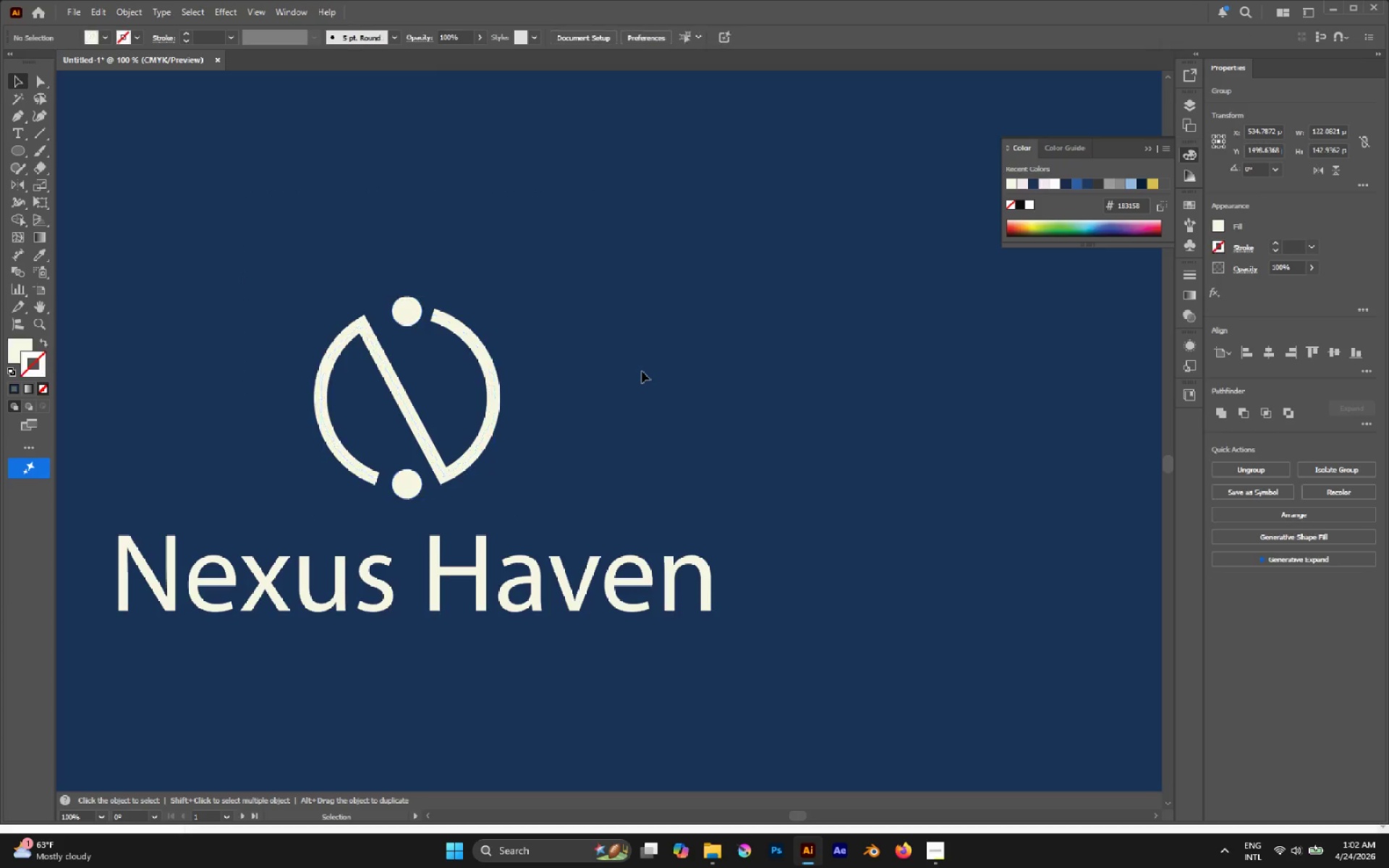 
hold_key(key=AltLeft, duration=1.44)
scroll: coordinate [642, 373], scroll_direction: down, amount: 2.0
 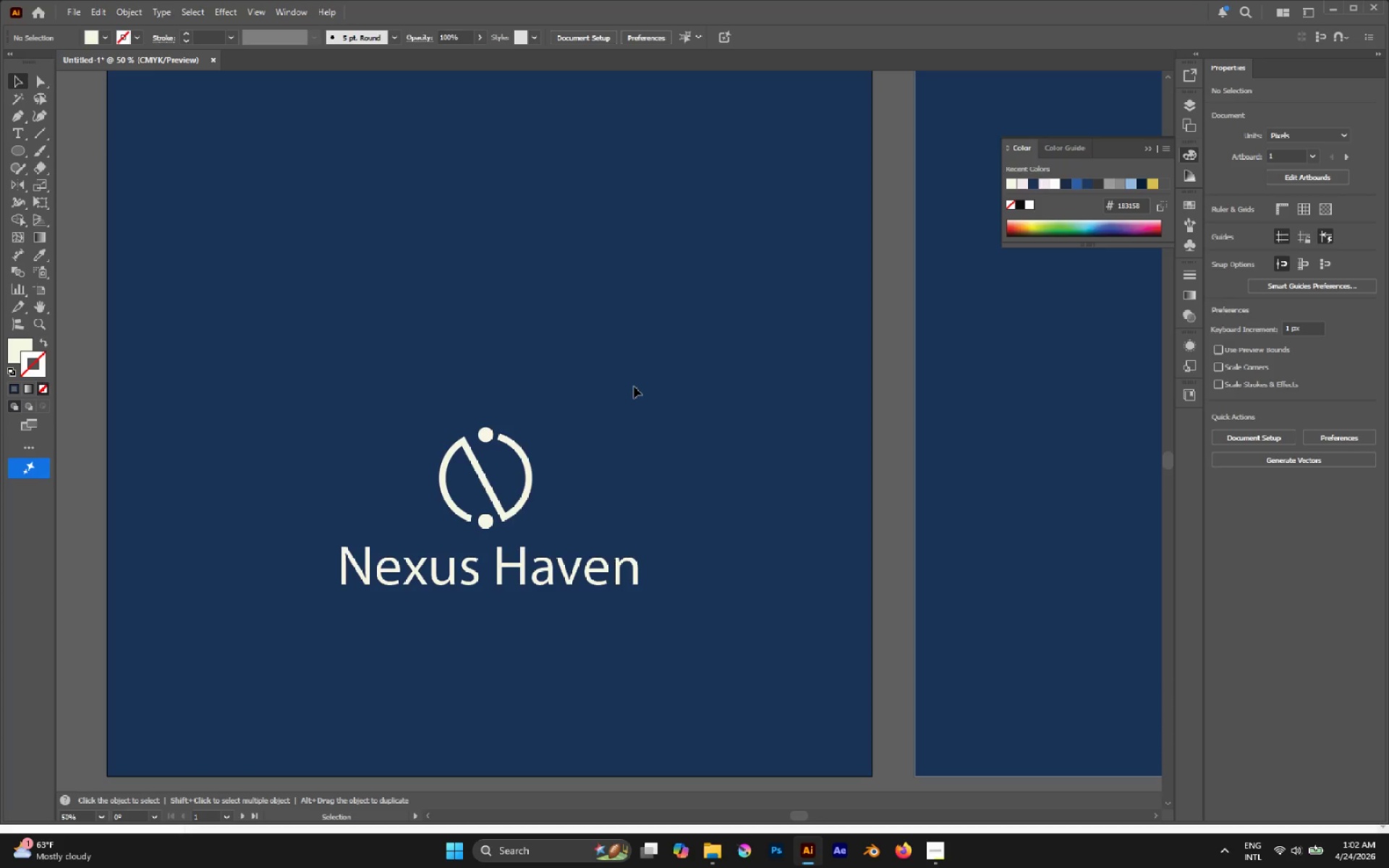 
hold_key(key=AltLeft, duration=1.0)
scroll: coordinate [524, 331], scroll_direction: down, amount: 3.0
 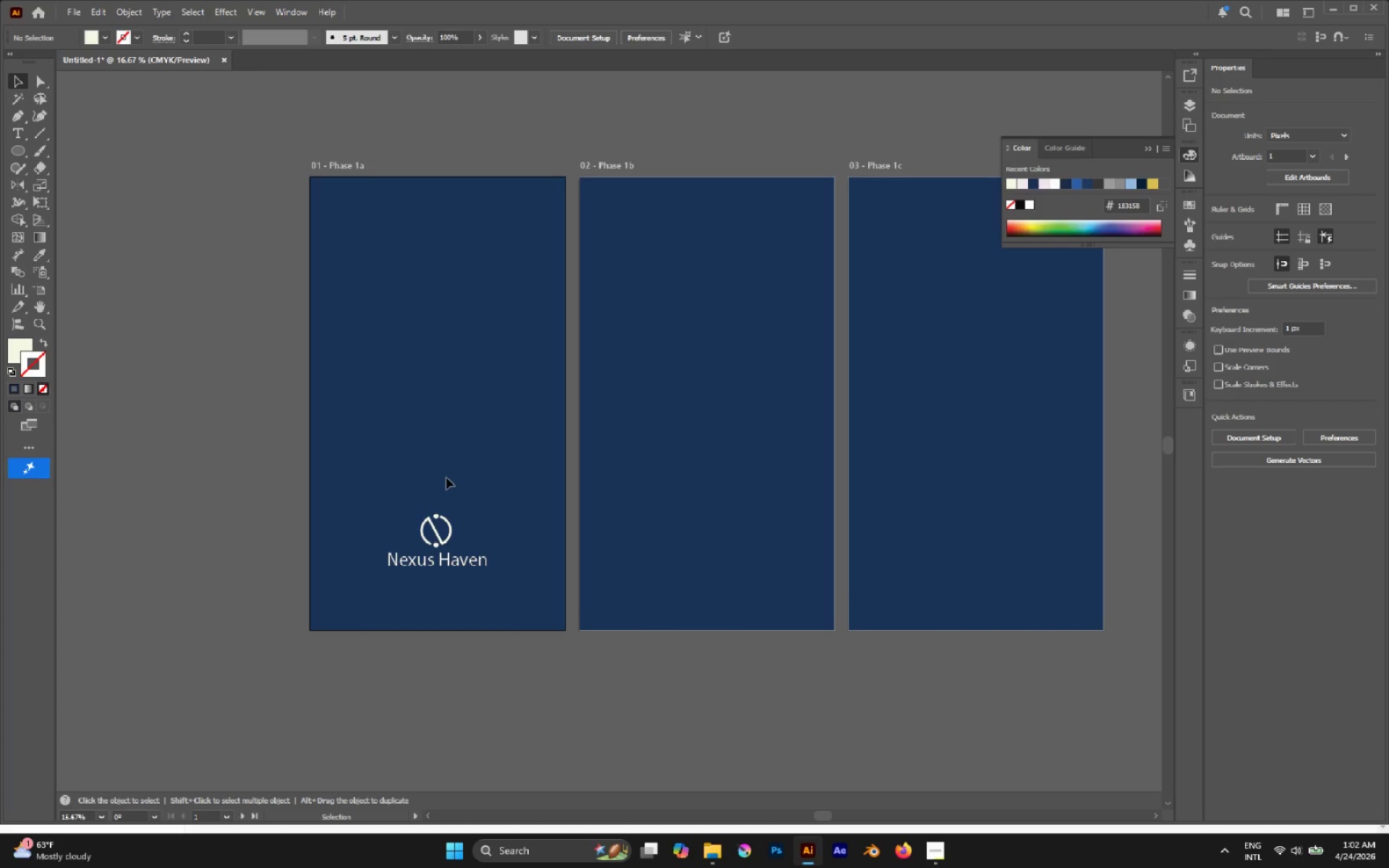 
left_click_drag(start_coordinate=[360, 454], to_coordinate=[485, 593])
 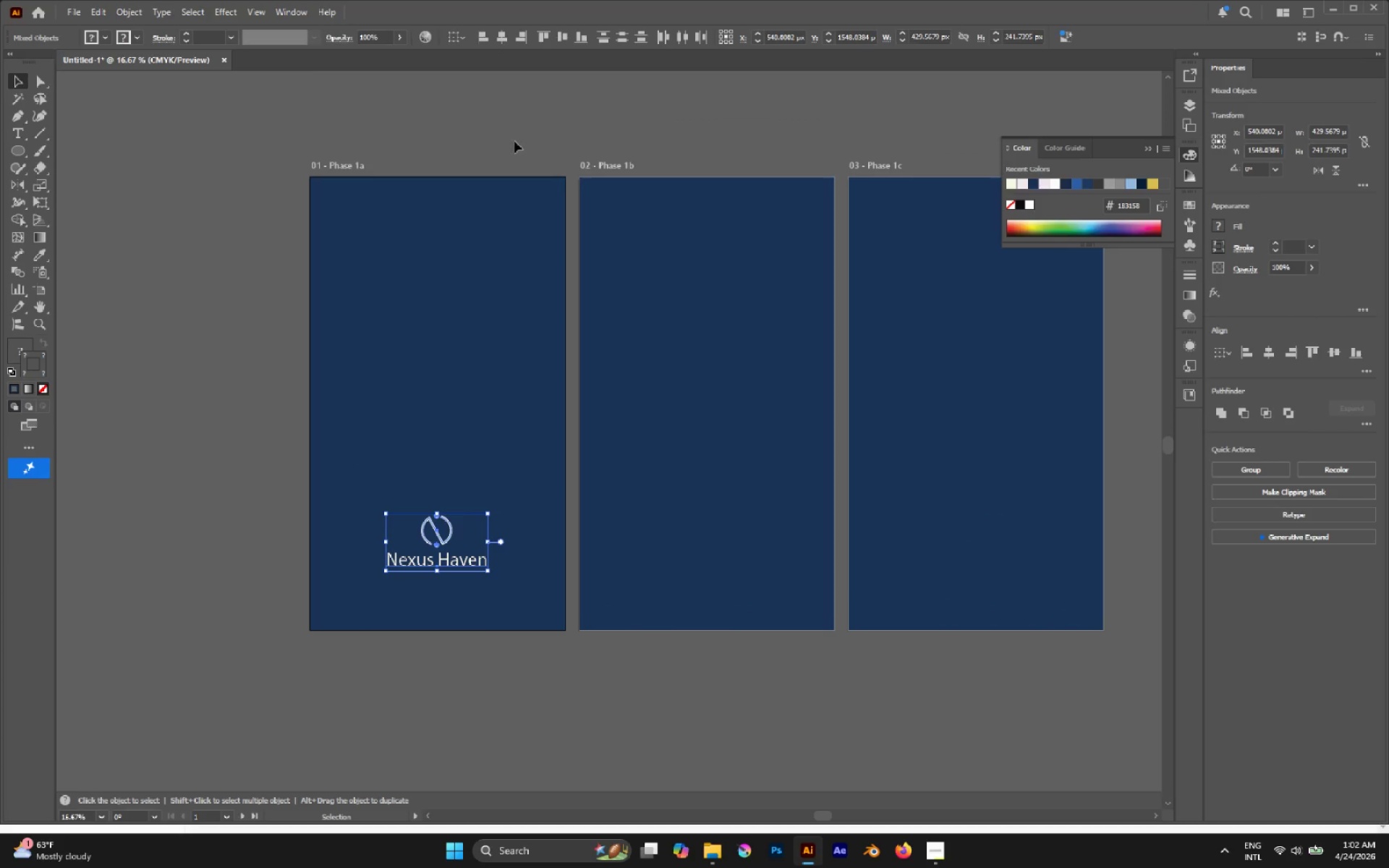 
hold_key(key=AltLeft, duration=0.39)
scroll: coordinate [465, 542], scroll_direction: up, amount: 1.0
 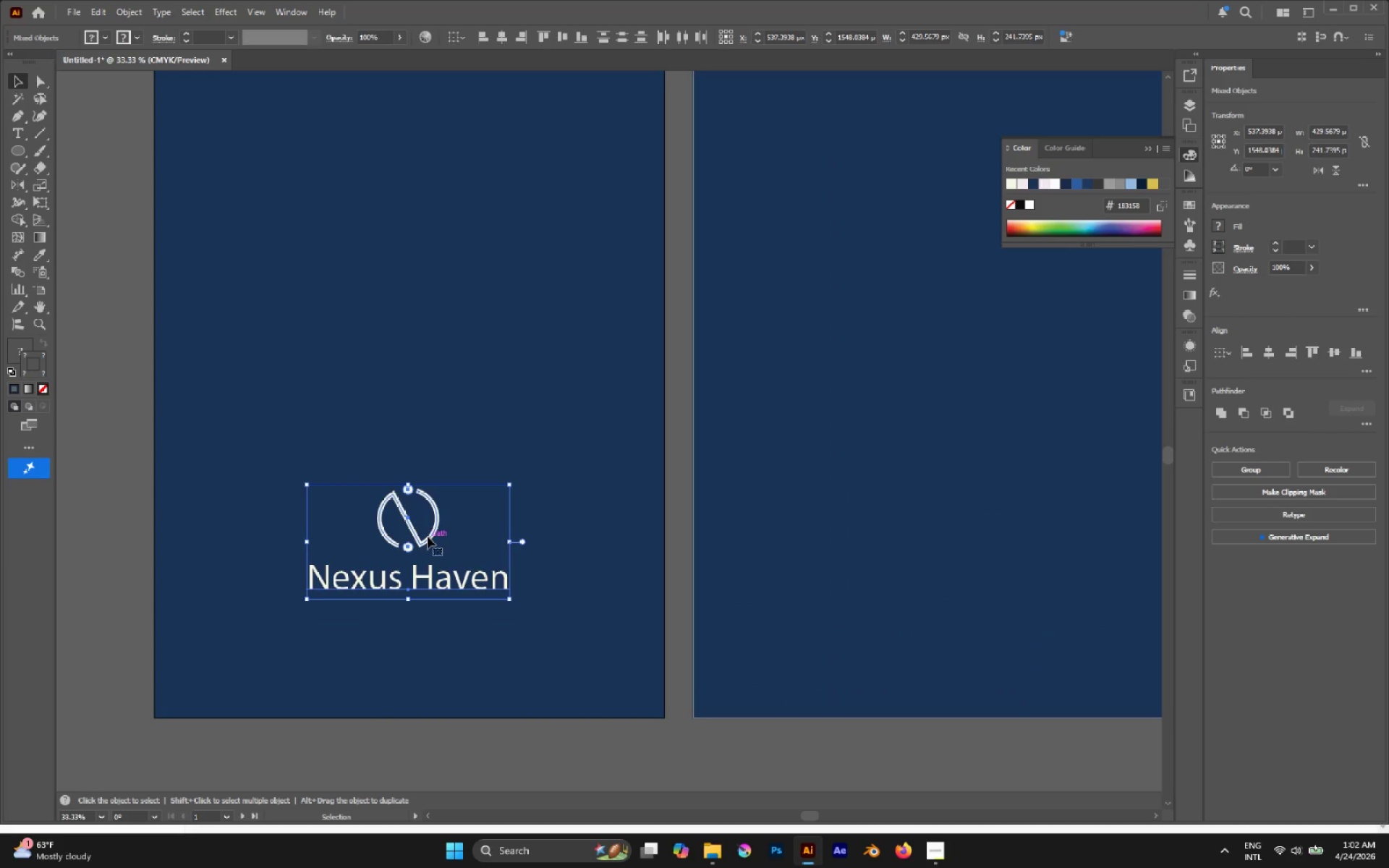 
left_click_drag(start_coordinate=[428, 537], to_coordinate=[433, 582])
 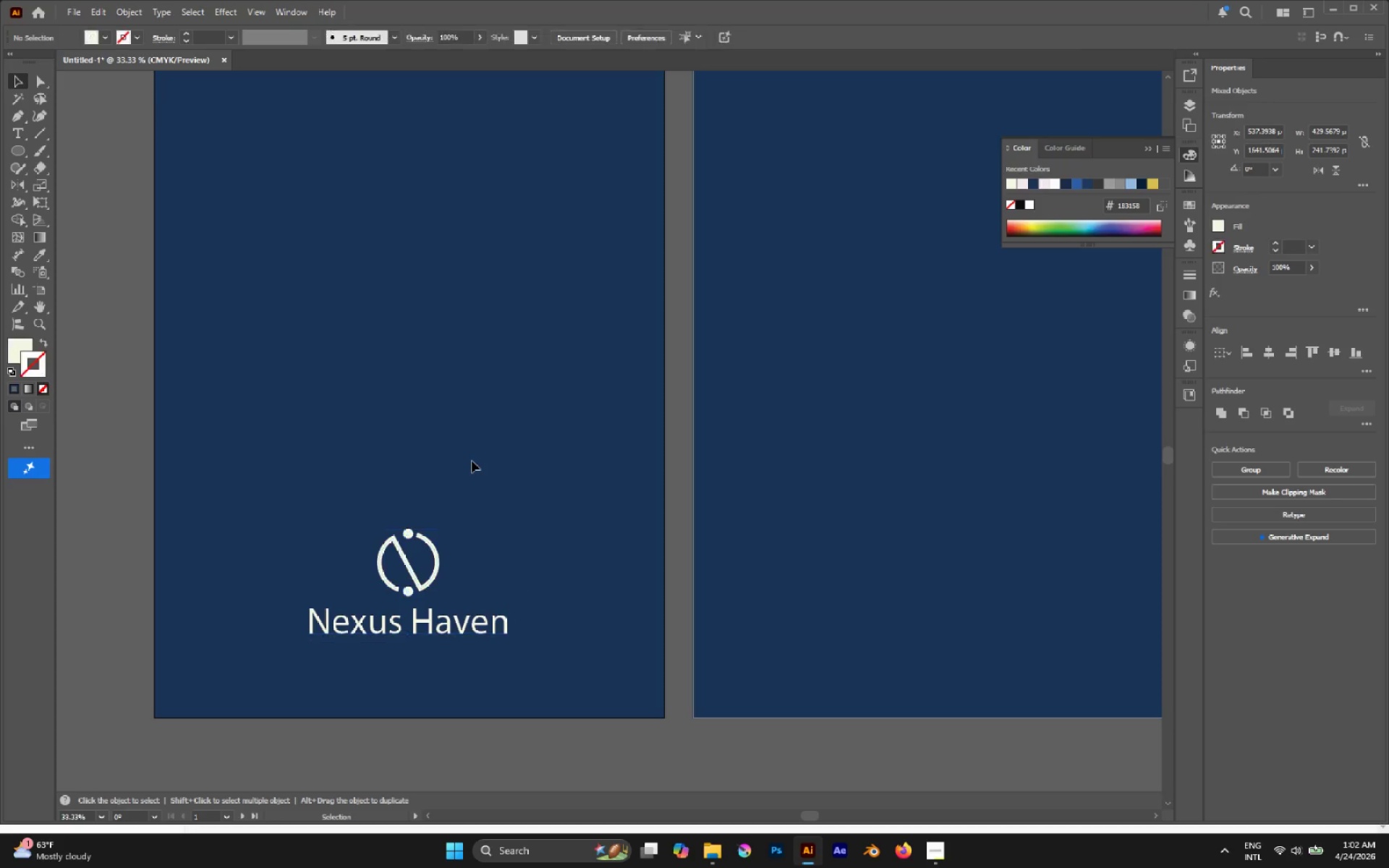 
hold_key(key=ShiftLeft, duration=1.36)
 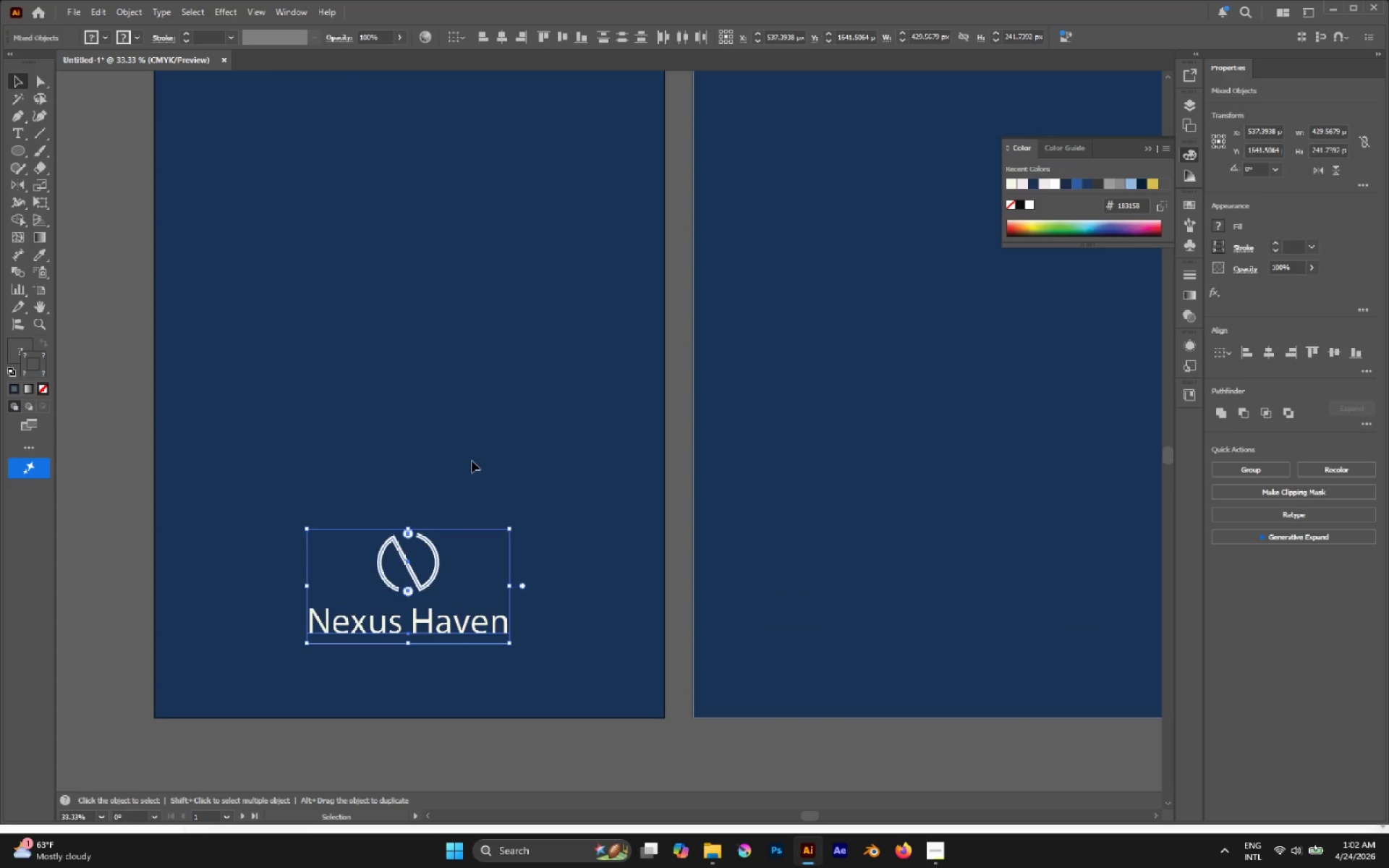 
left_click([472, 461])
 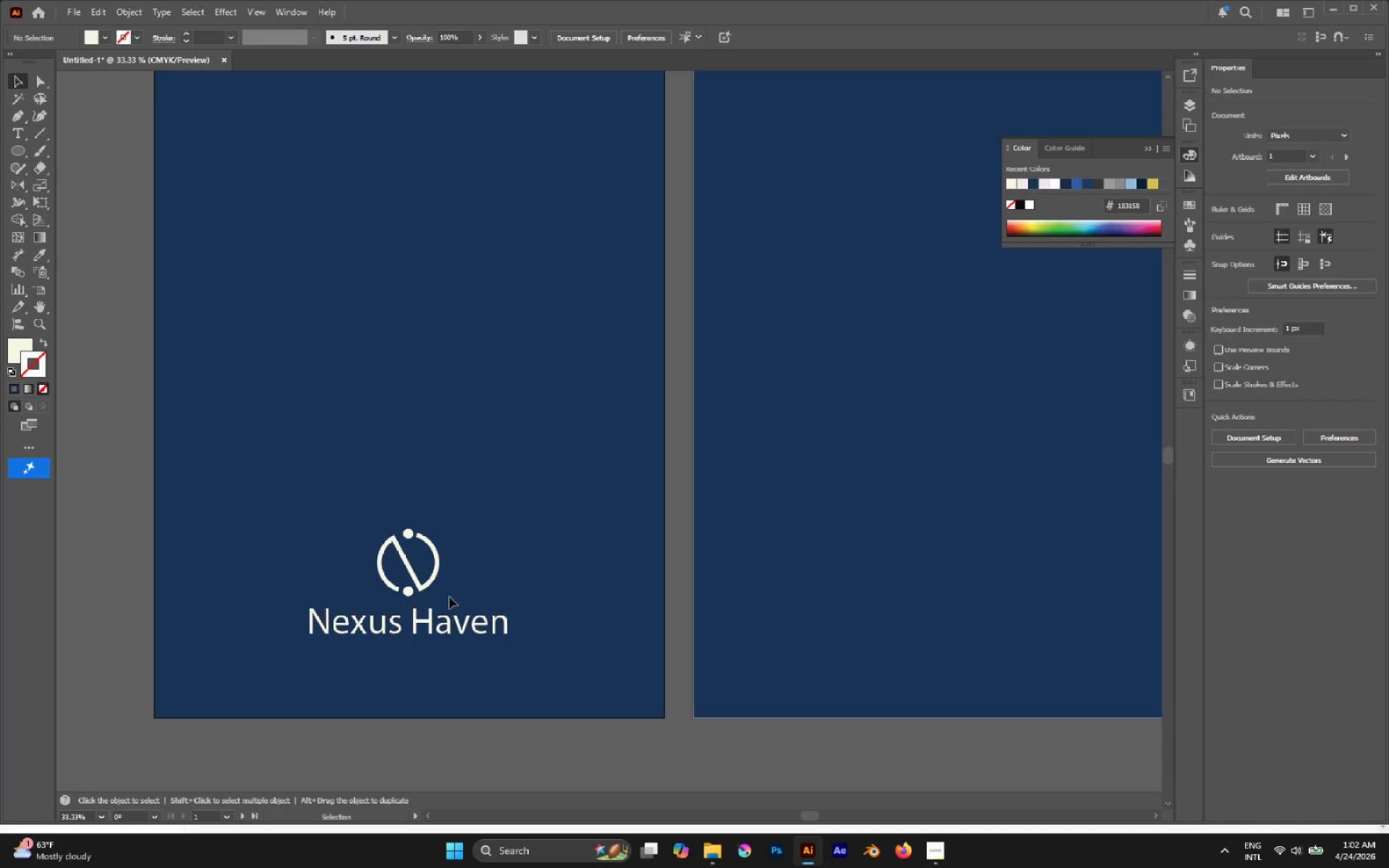 
hold_key(key=AltLeft, duration=0.47)
 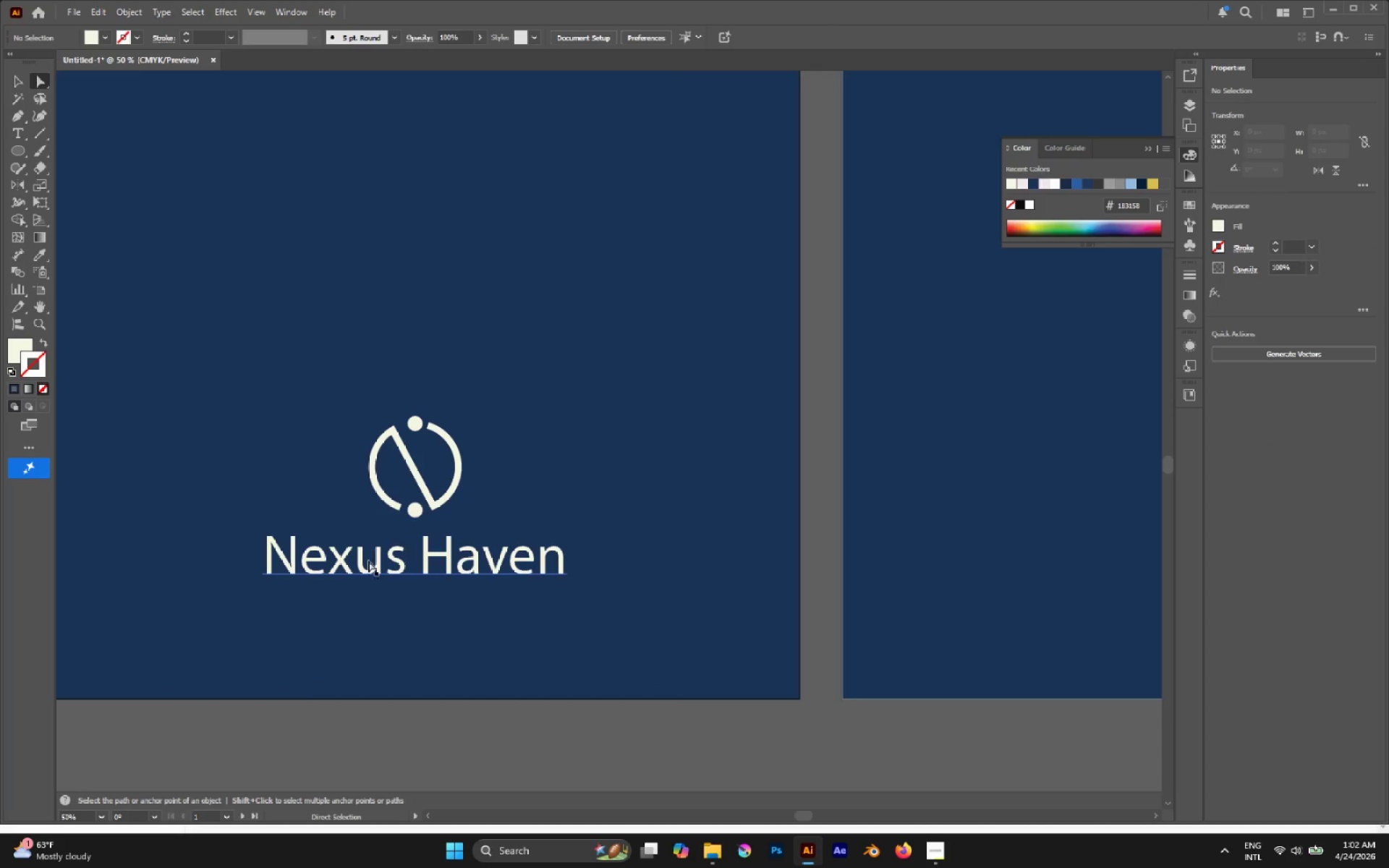 
key(A)
 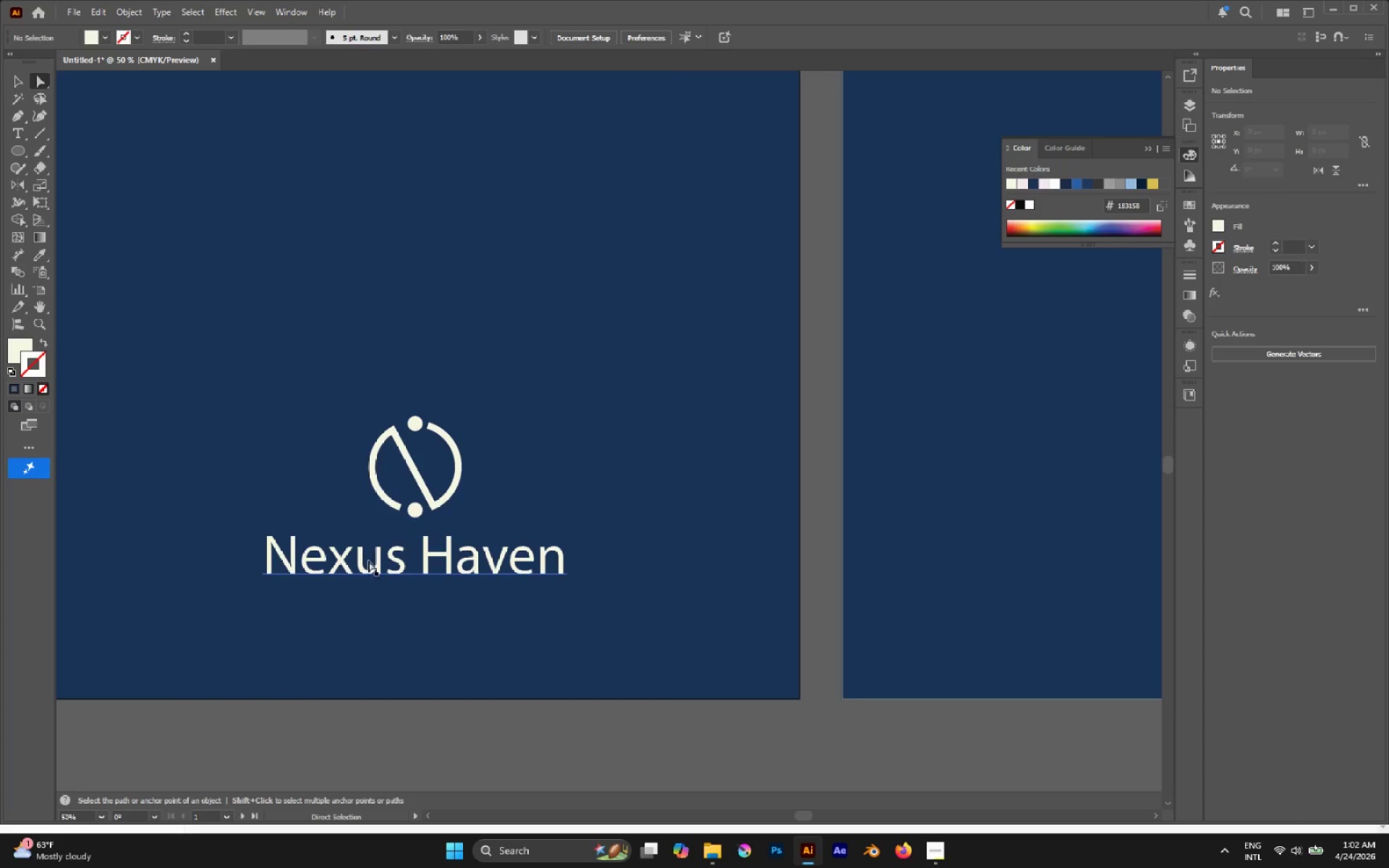 
scroll: coordinate [371, 579], scroll_direction: up, amount: 1.0
 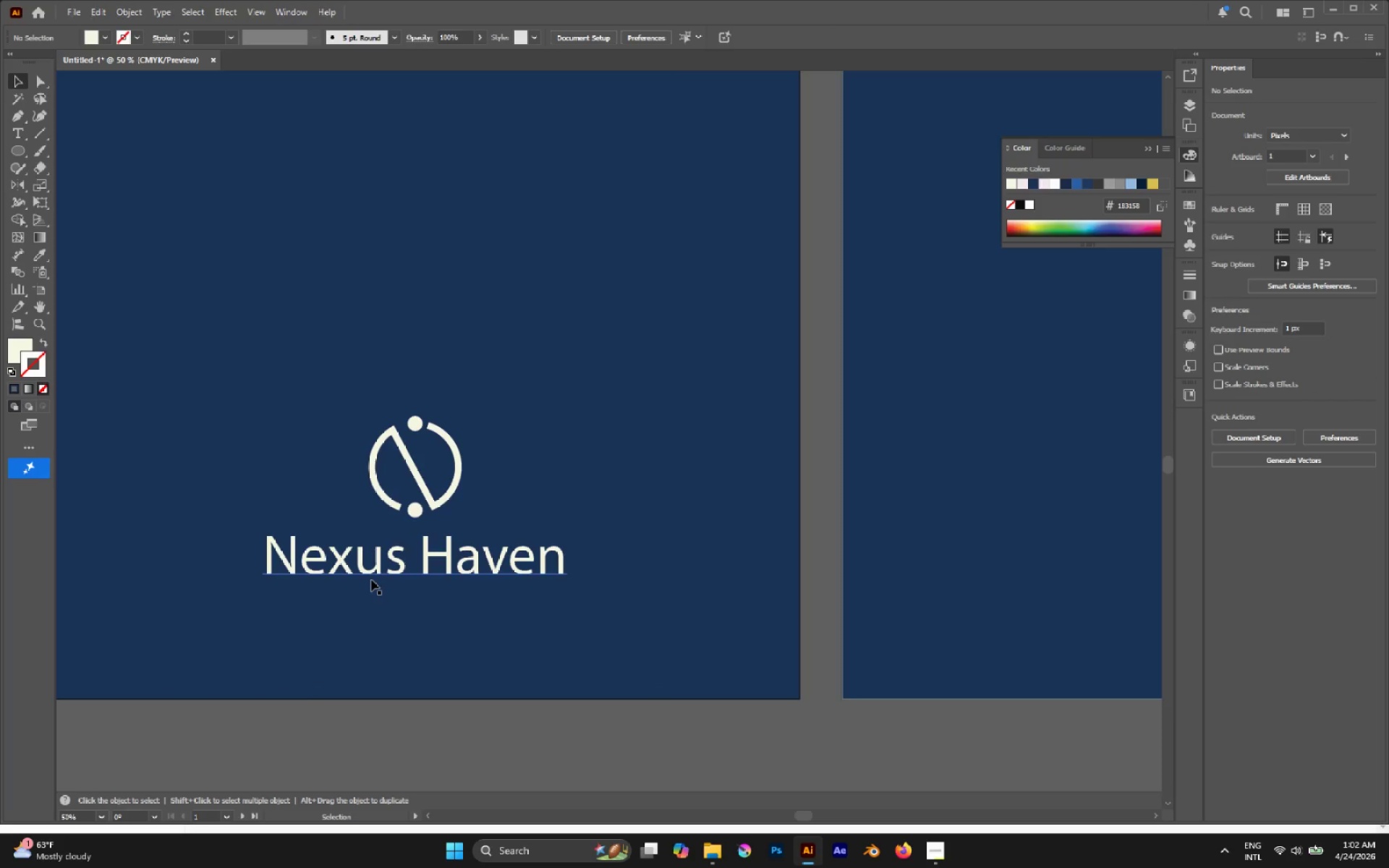 
left_click([368, 561])
 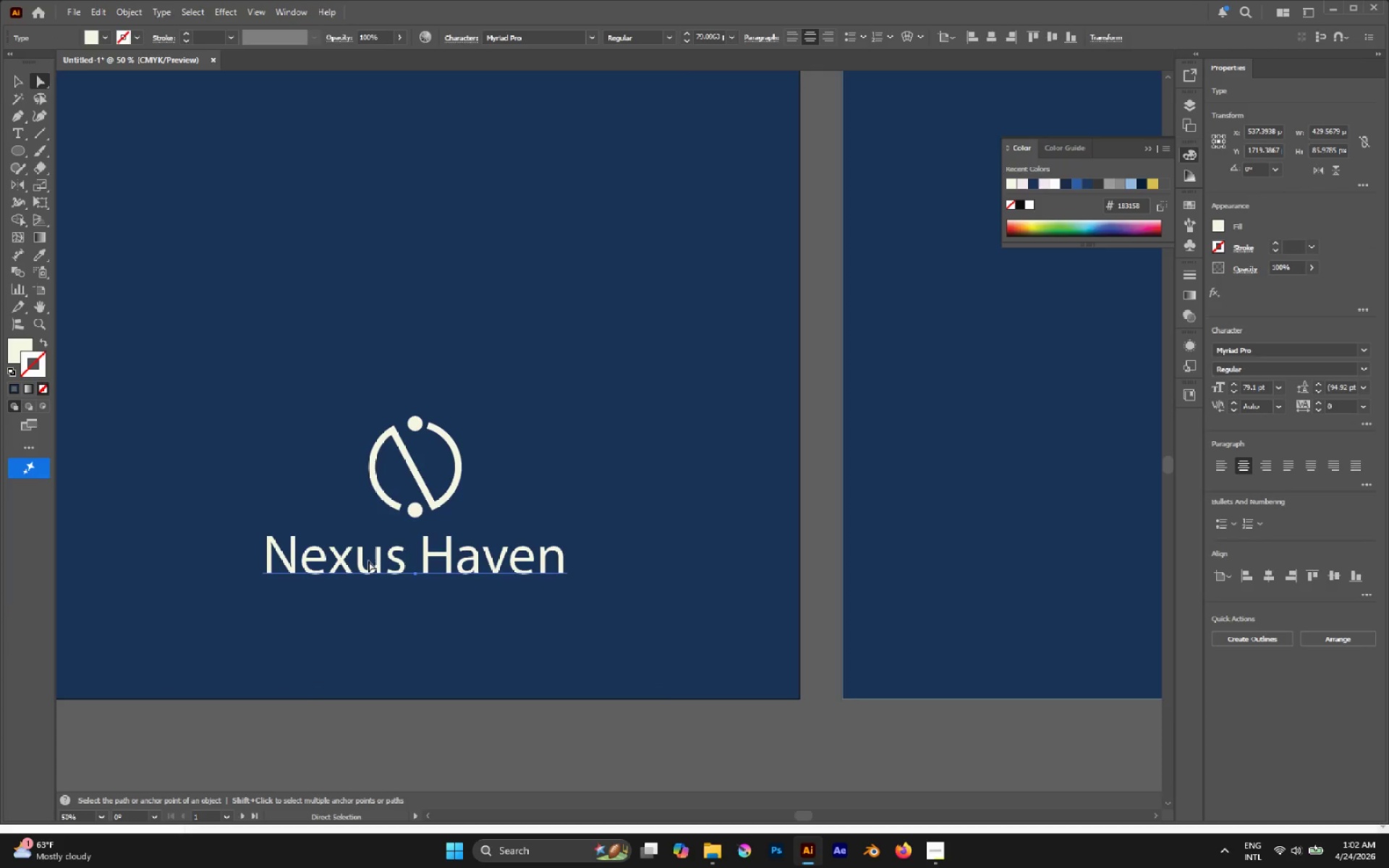 
hold_key(key=AltLeft, duration=1.55)
left_click_drag(start_coordinate=[368, 569], to_coordinate=[370, 625])
 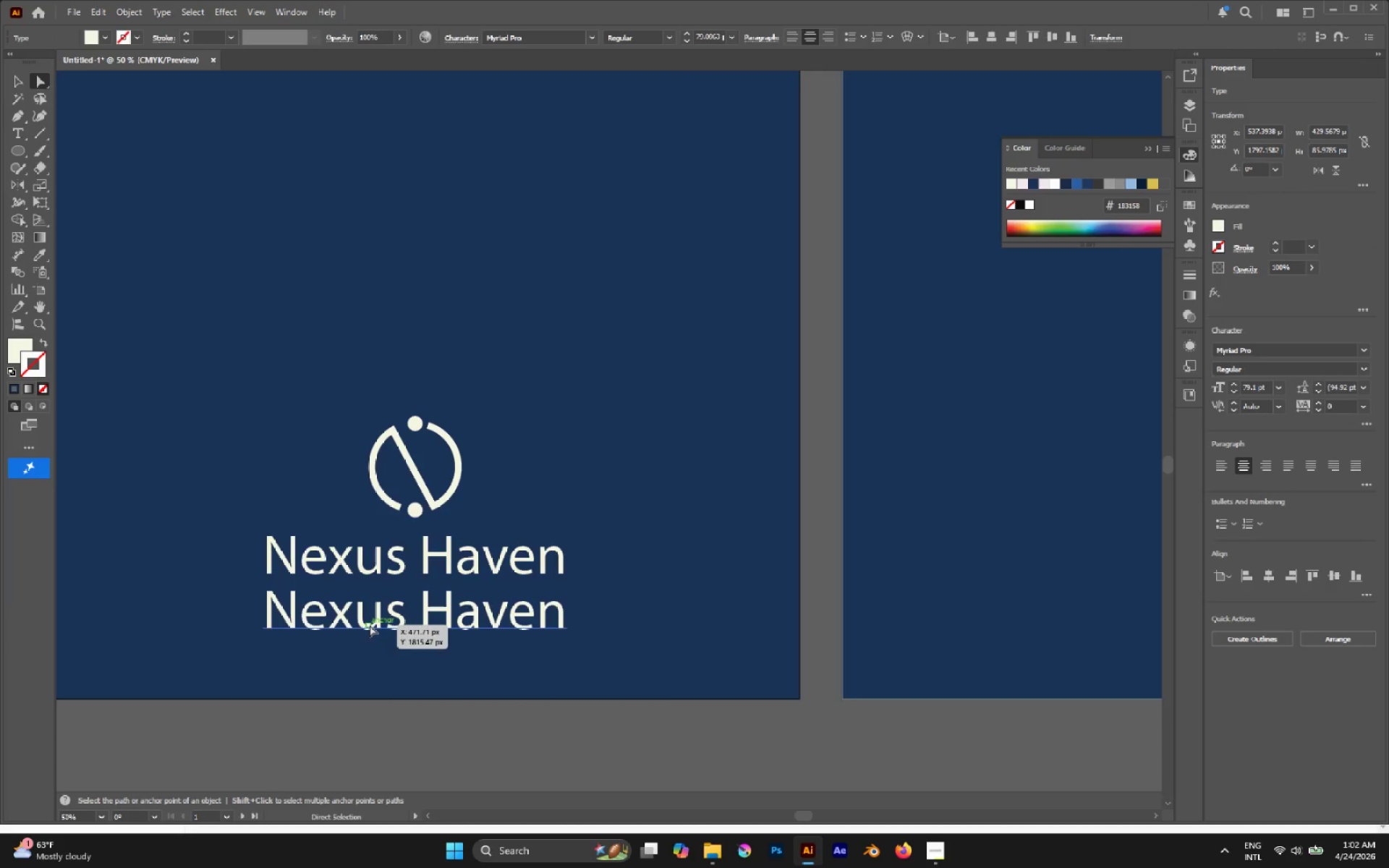 
hold_key(key=ShiftLeft, duration=1.24)
 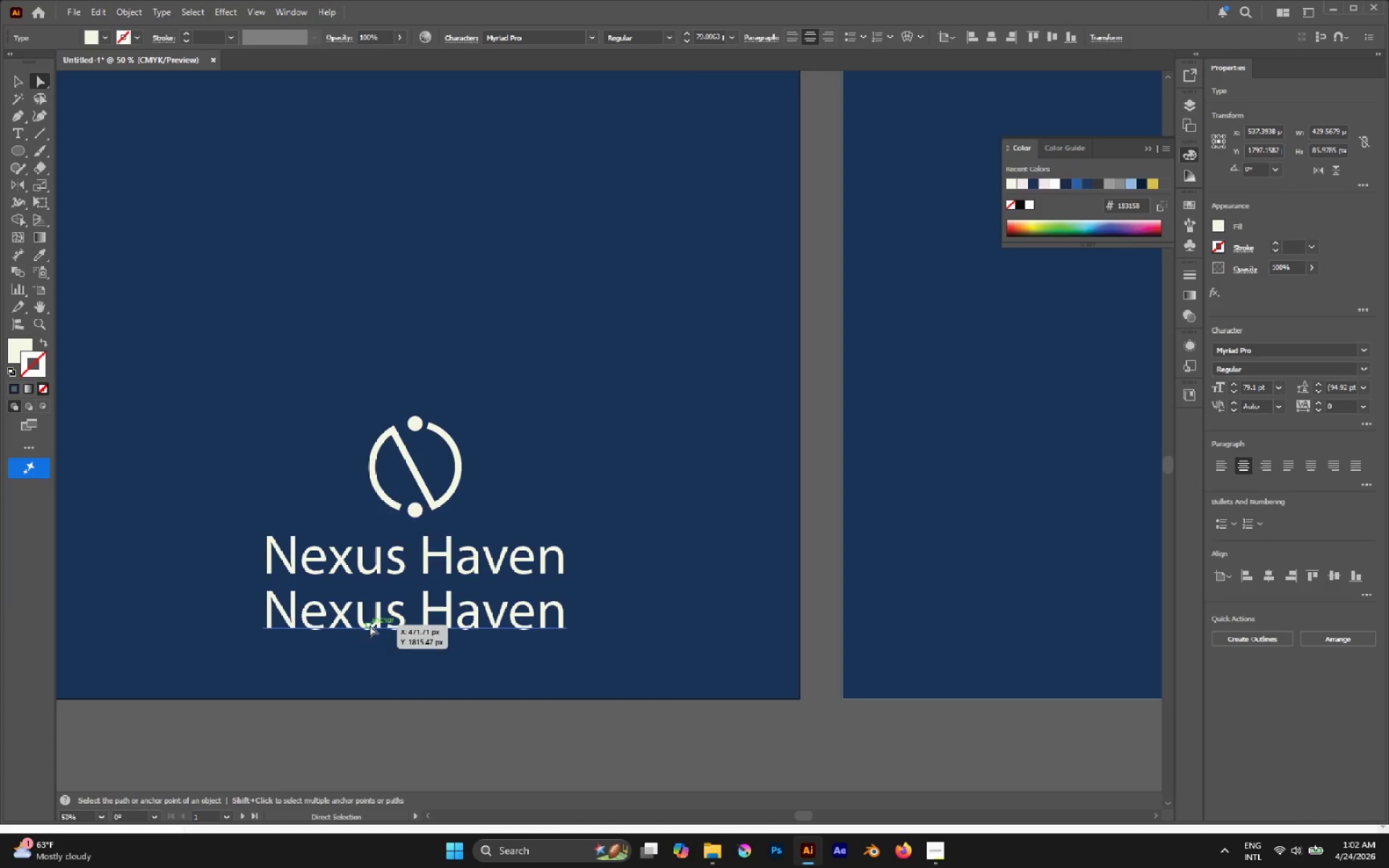 
double_click([370, 625])
 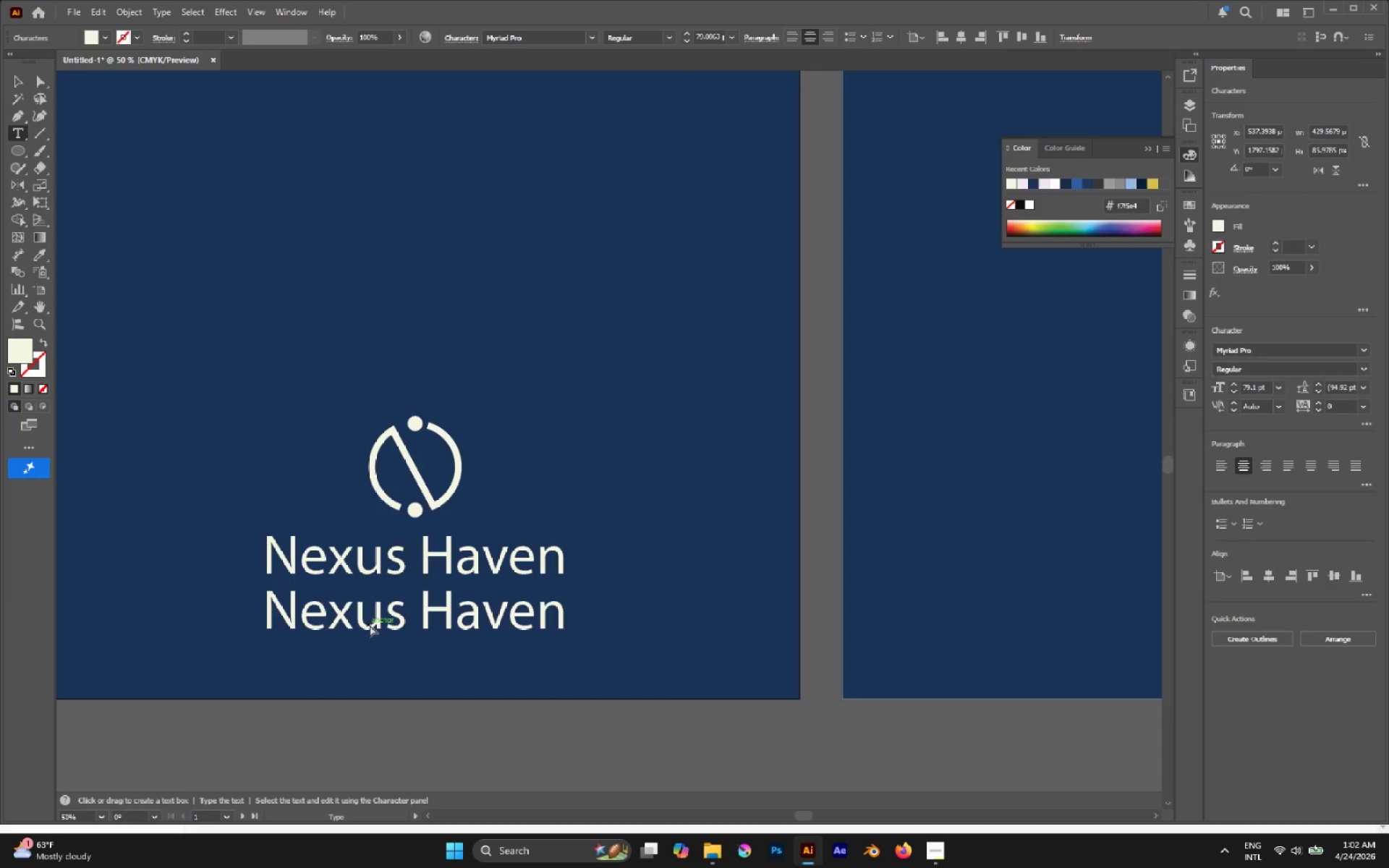 
triple_click([370, 625])
 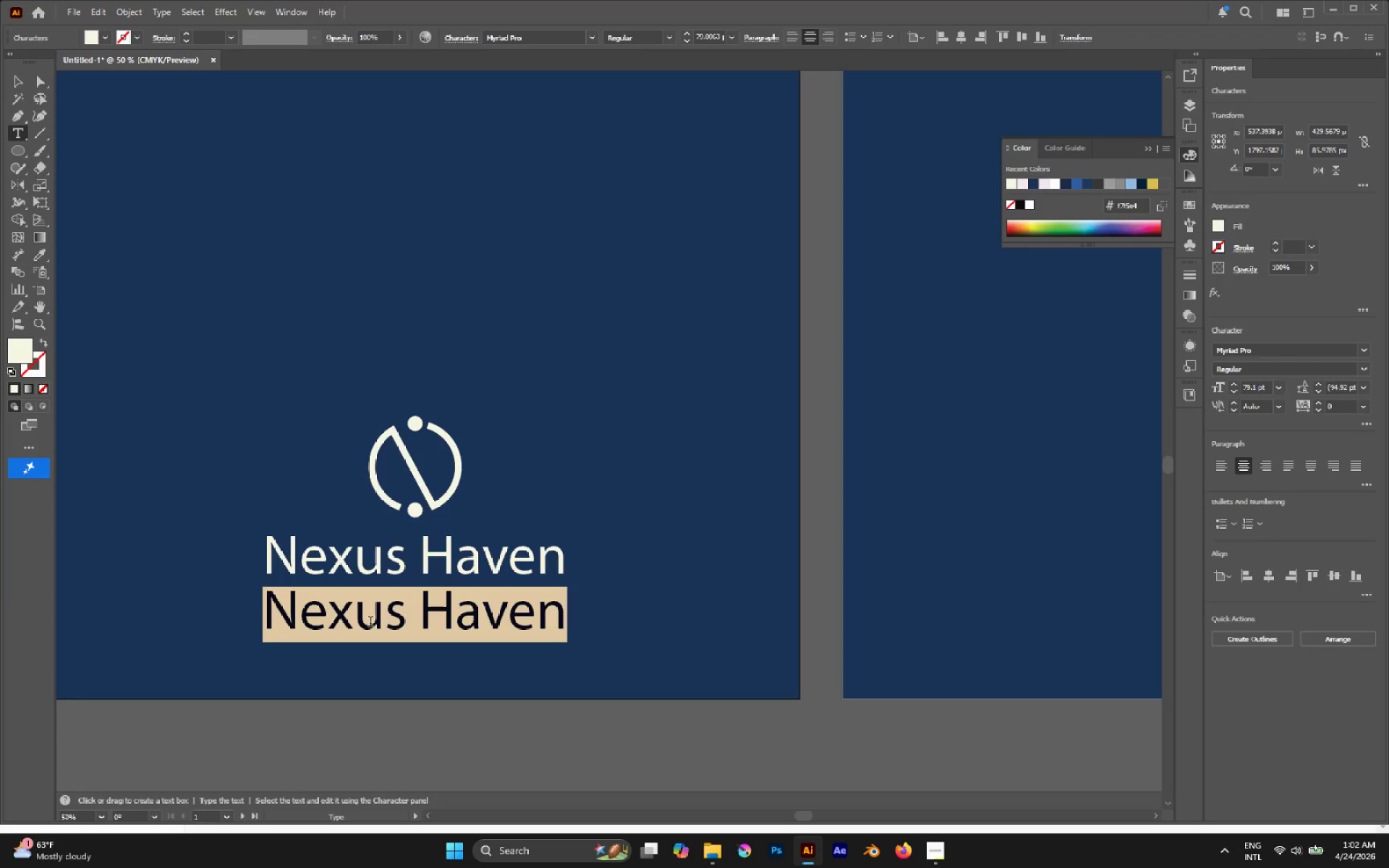 
key(Alt+AltLeft)
 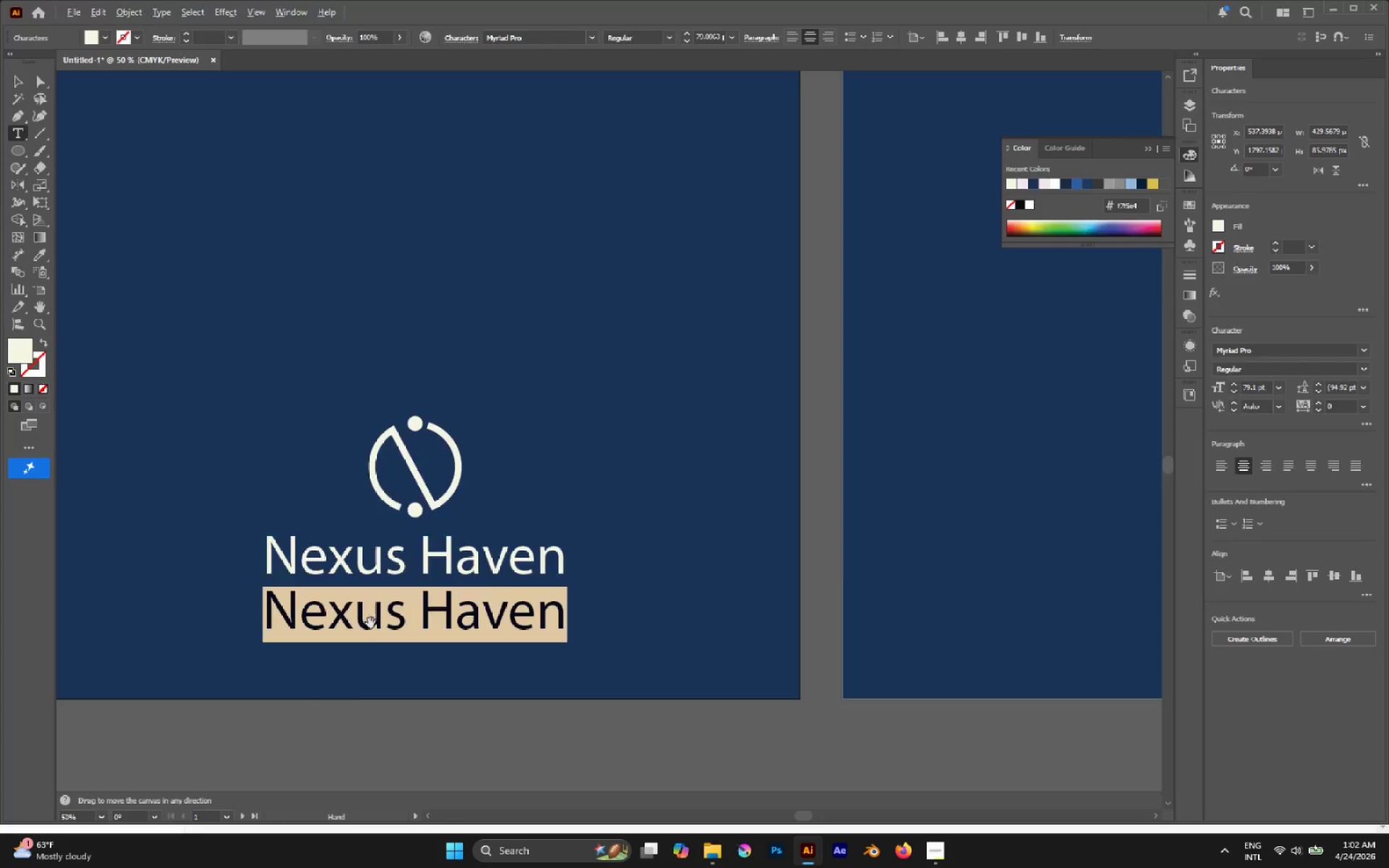 
key(Alt+Tab)